 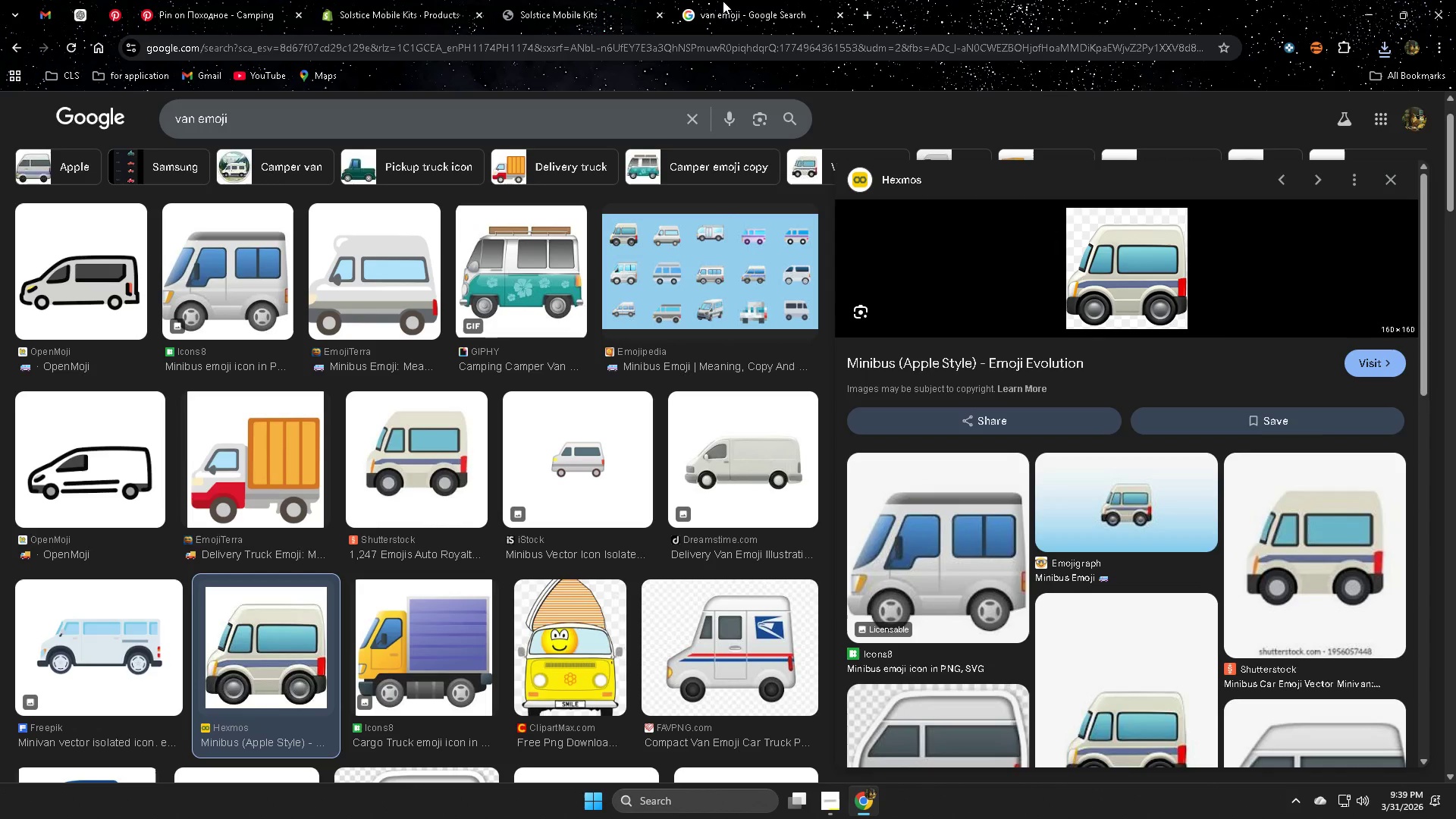 
key(Control+W)
 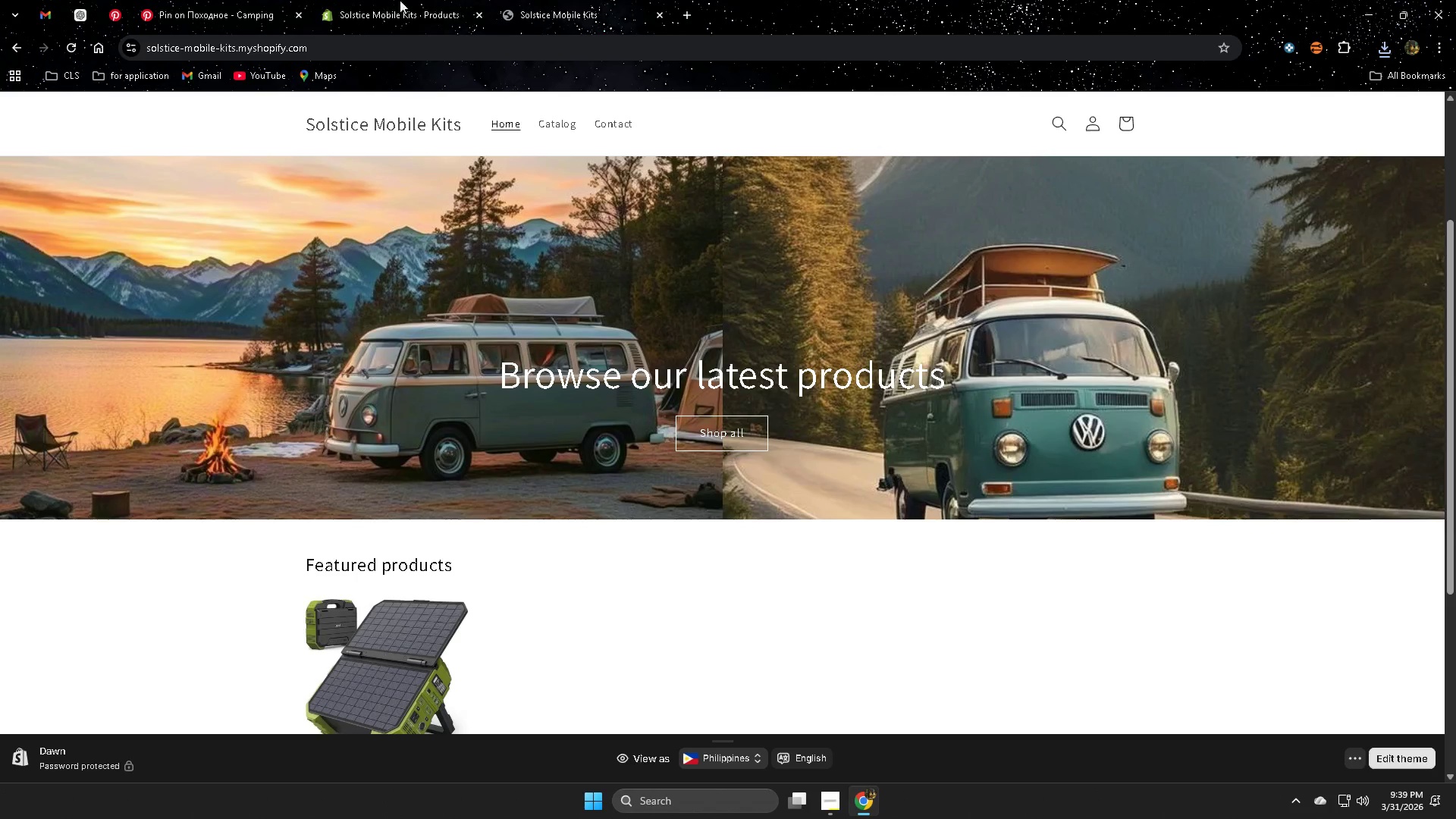 
left_click([369, 0])
 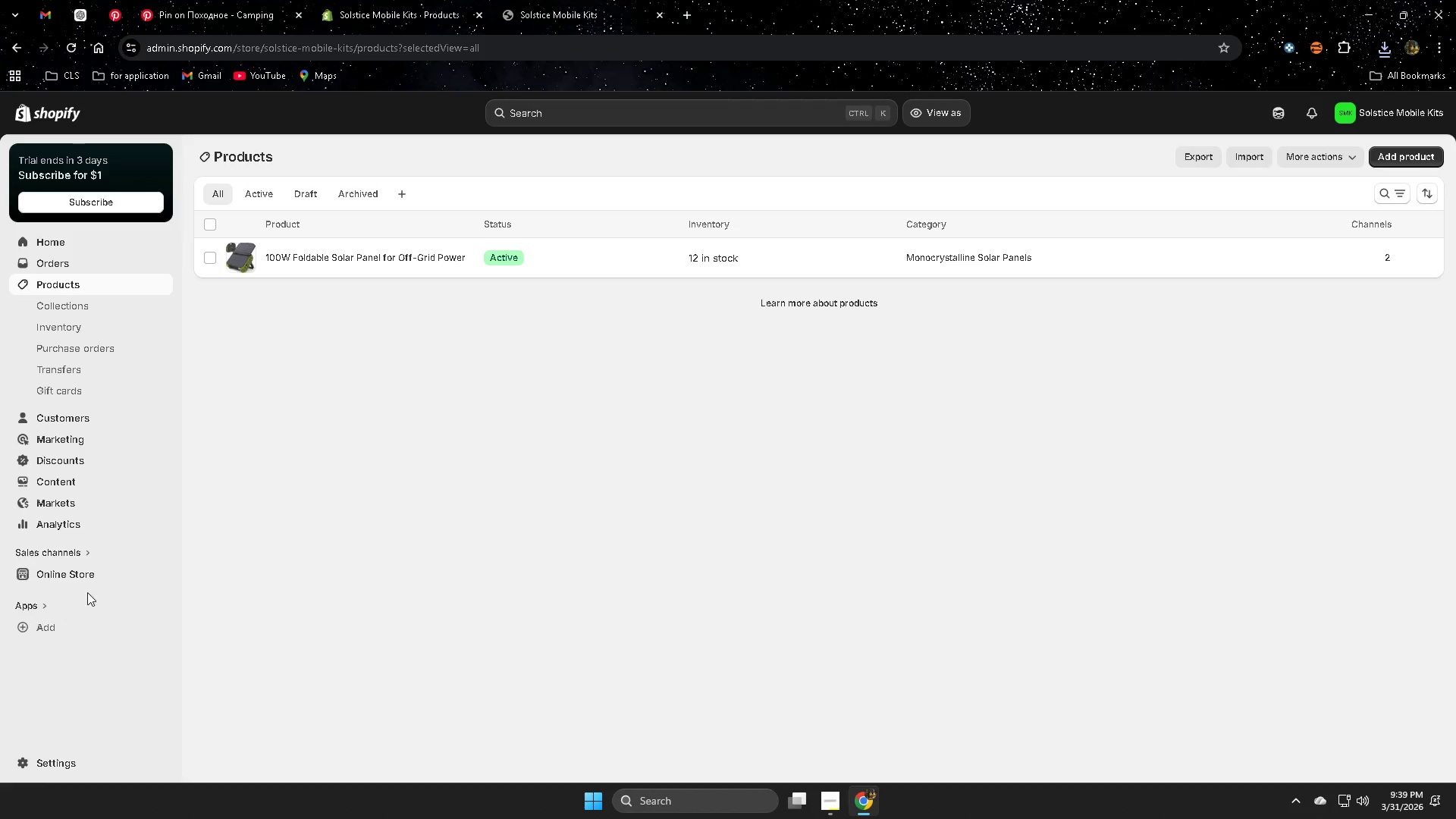 
left_click([93, 576])
 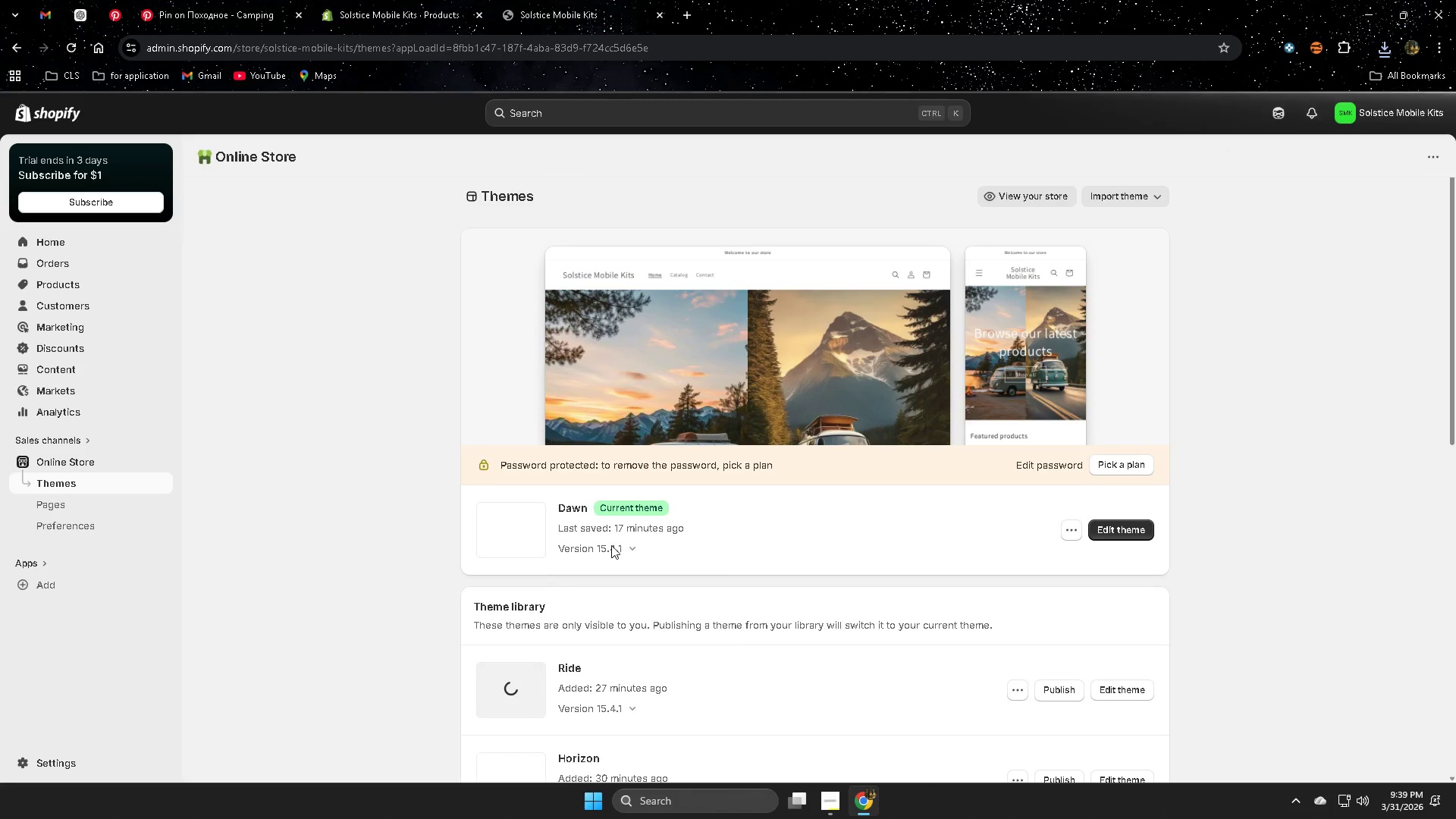 
left_click([1145, 533])
 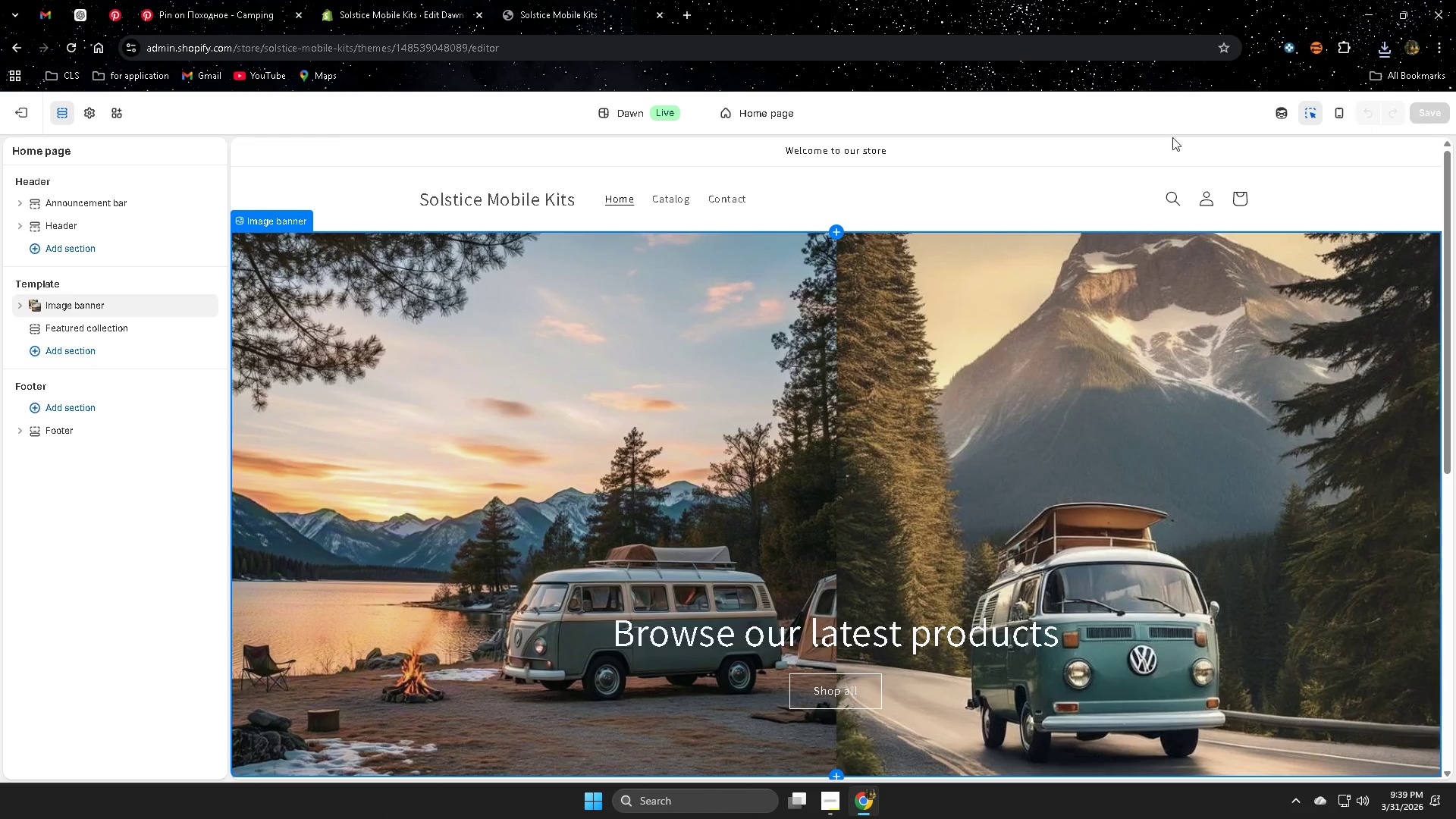 
wait(10.06)
 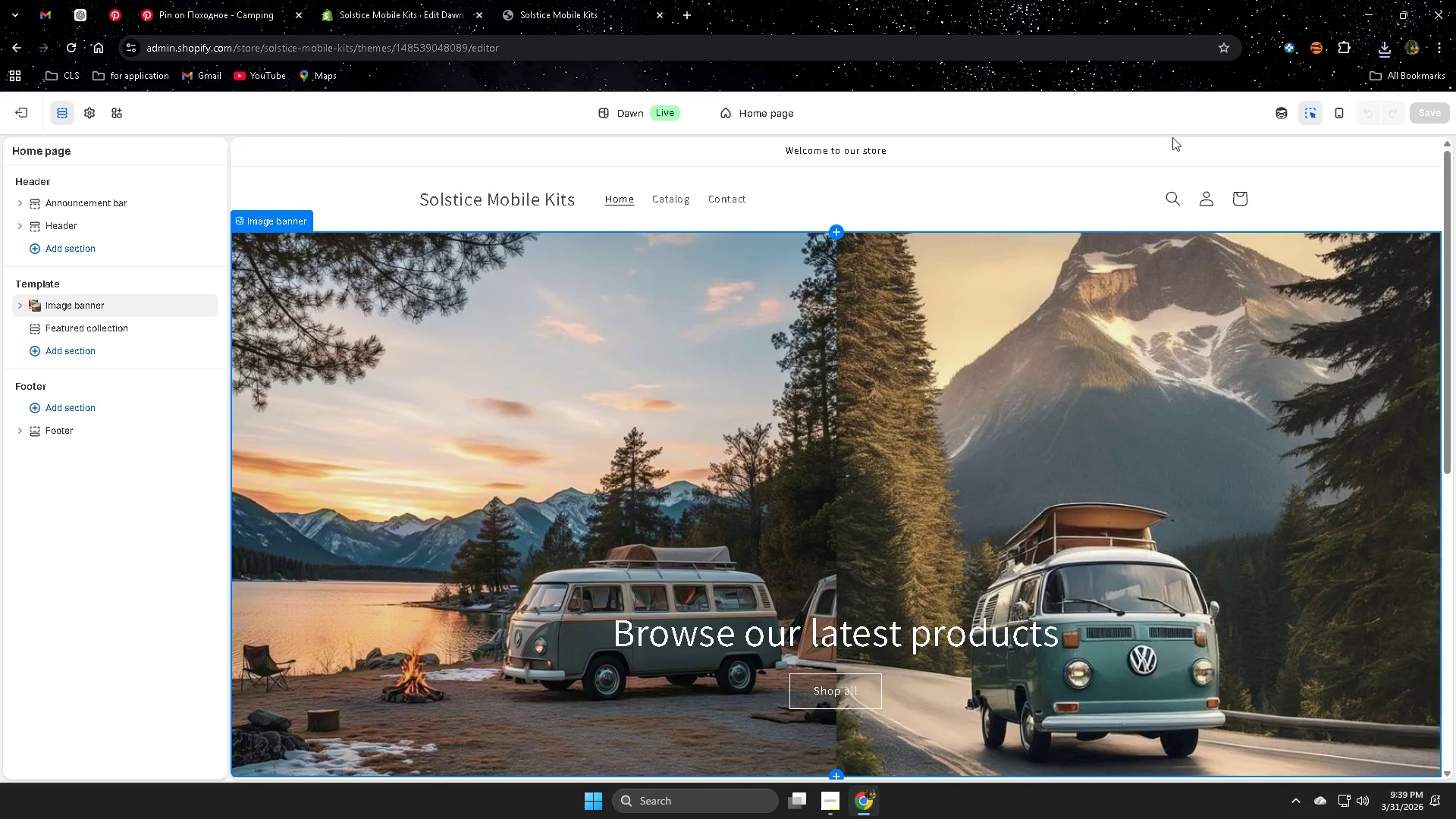 
left_click([92, 110])
 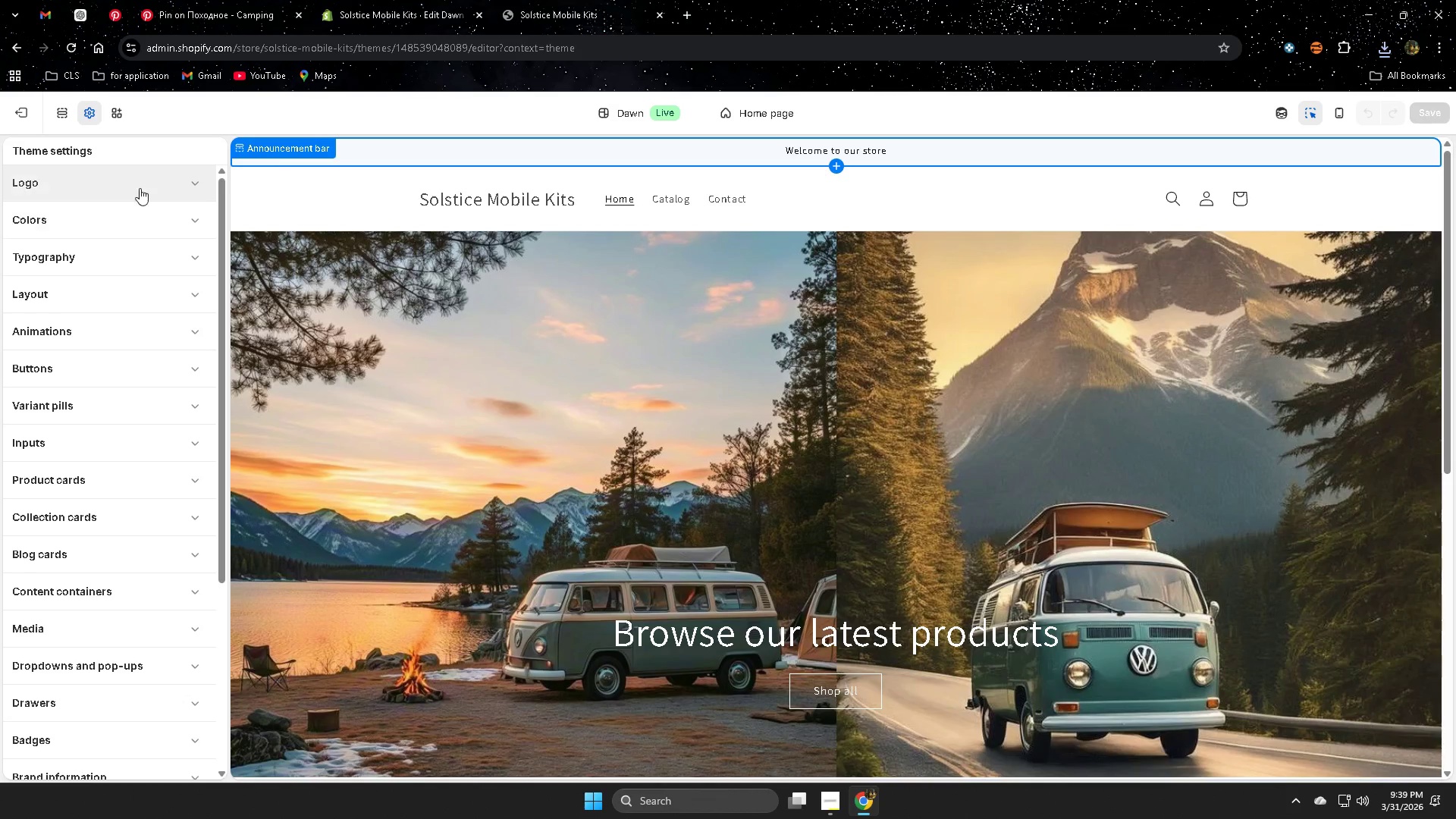 
left_click([191, 179])
 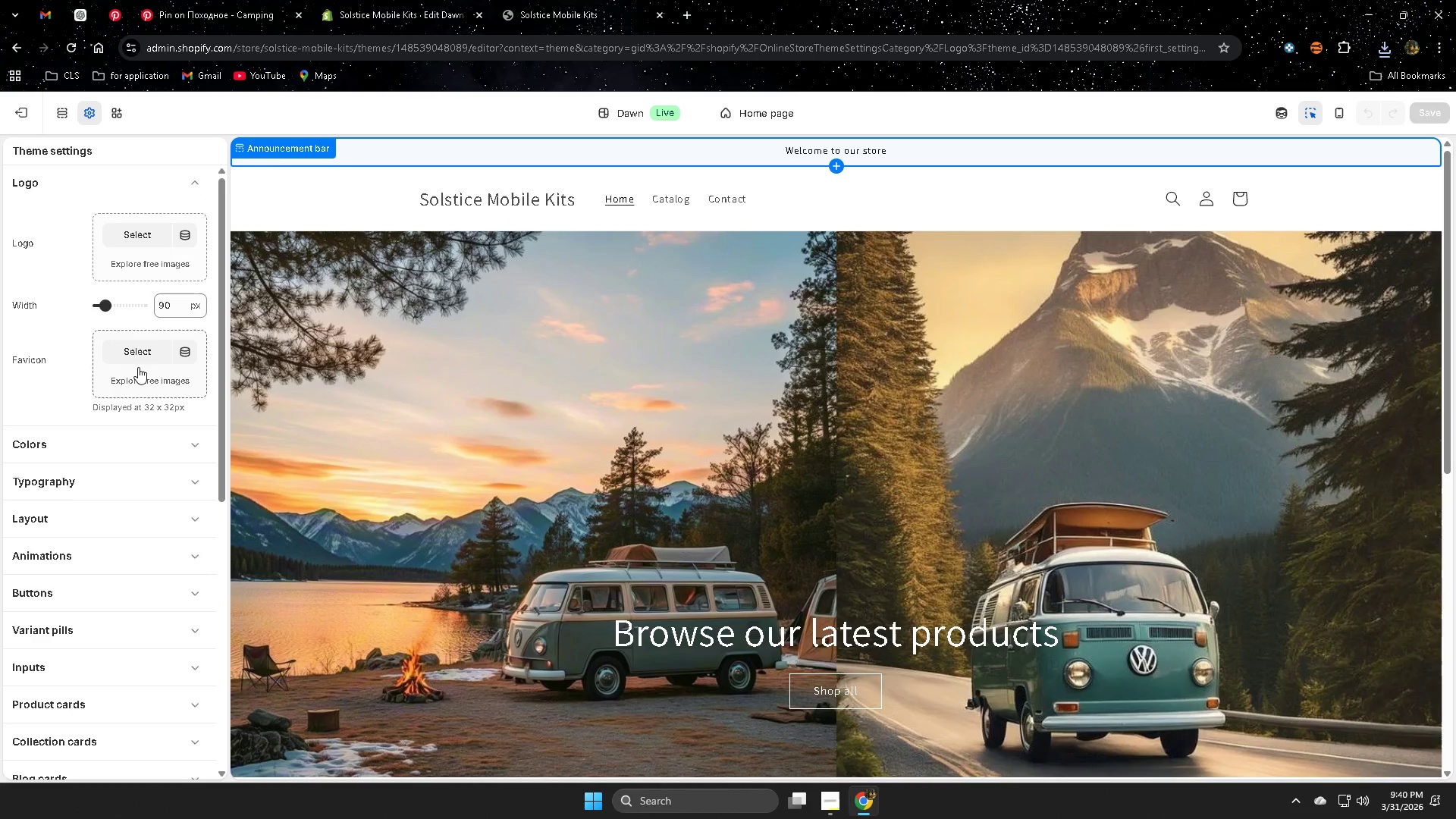 
left_click([138, 356])
 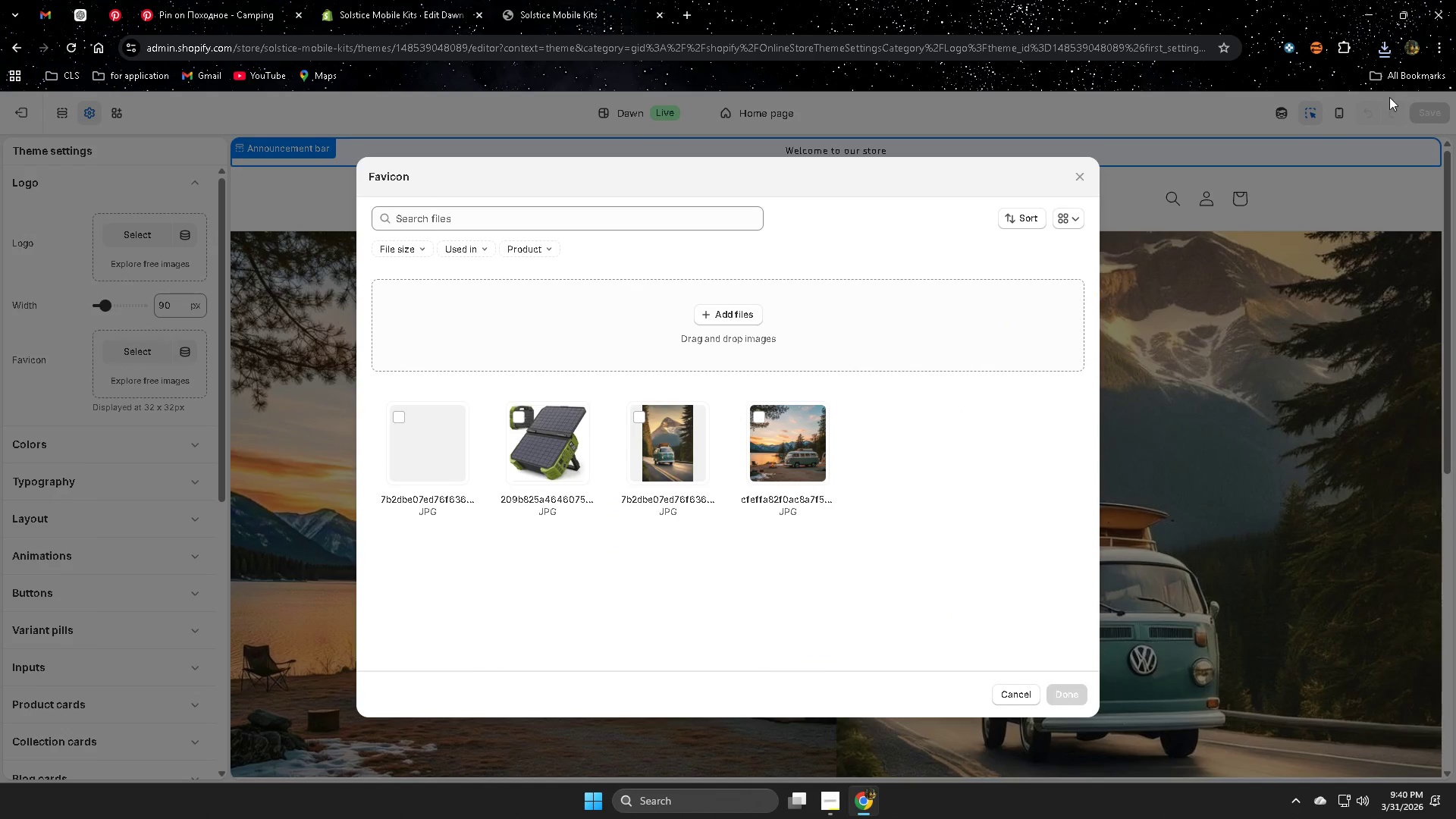 
left_click([1389, 48])
 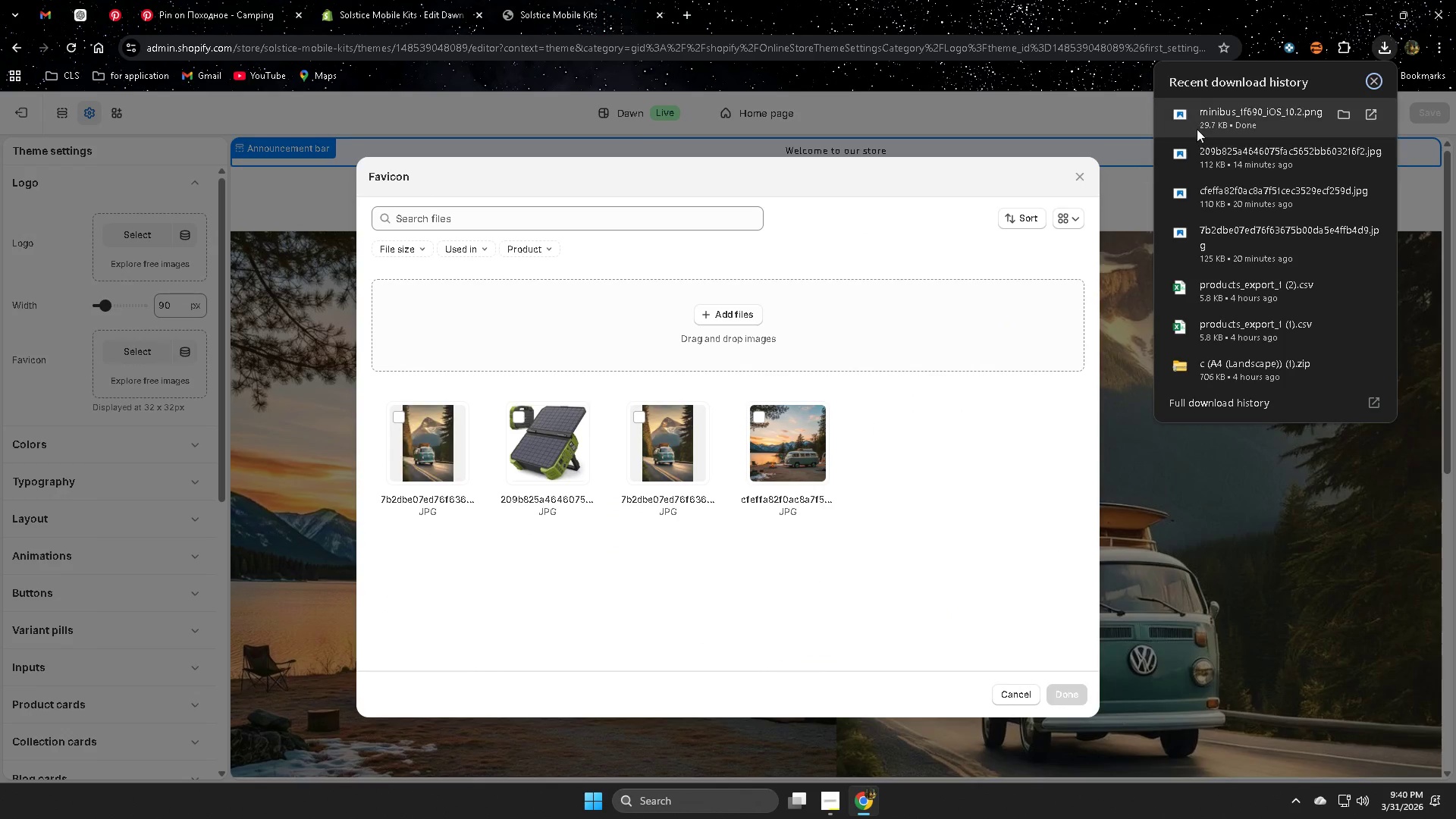 
left_click_drag(start_coordinate=[1224, 108], to_coordinate=[465, 392])
 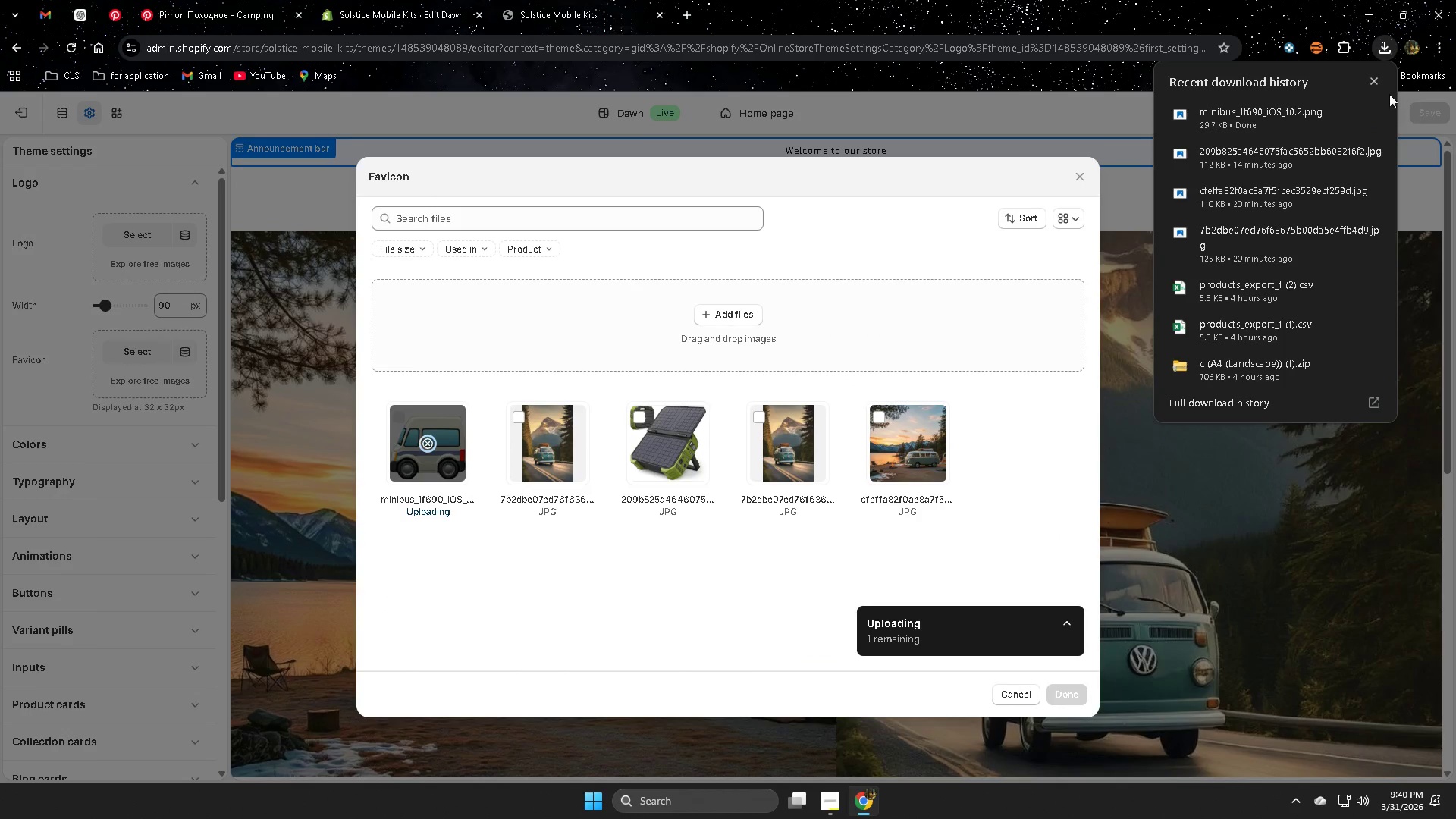 
left_click([1381, 82])
 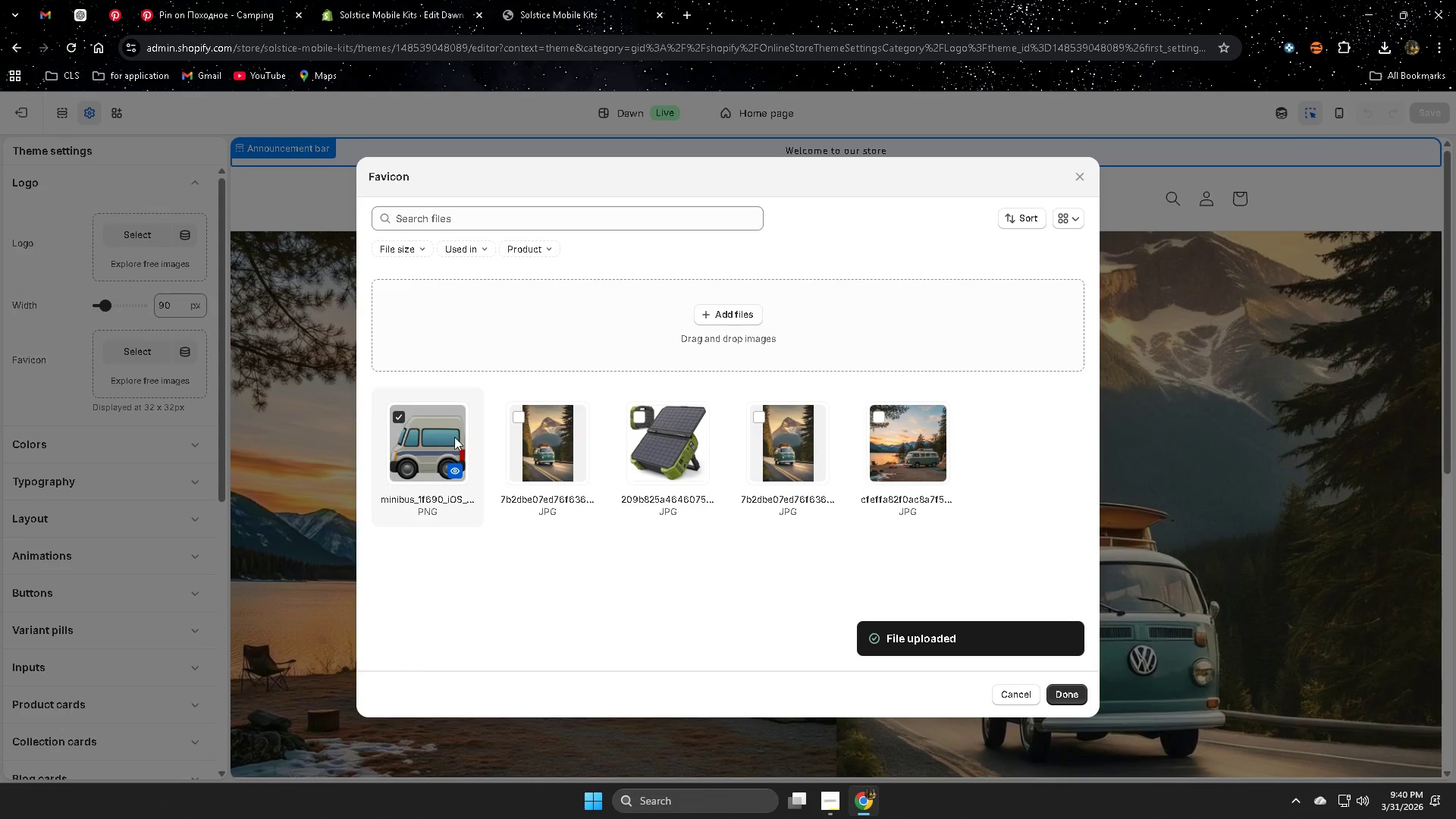 
left_click([1069, 695])
 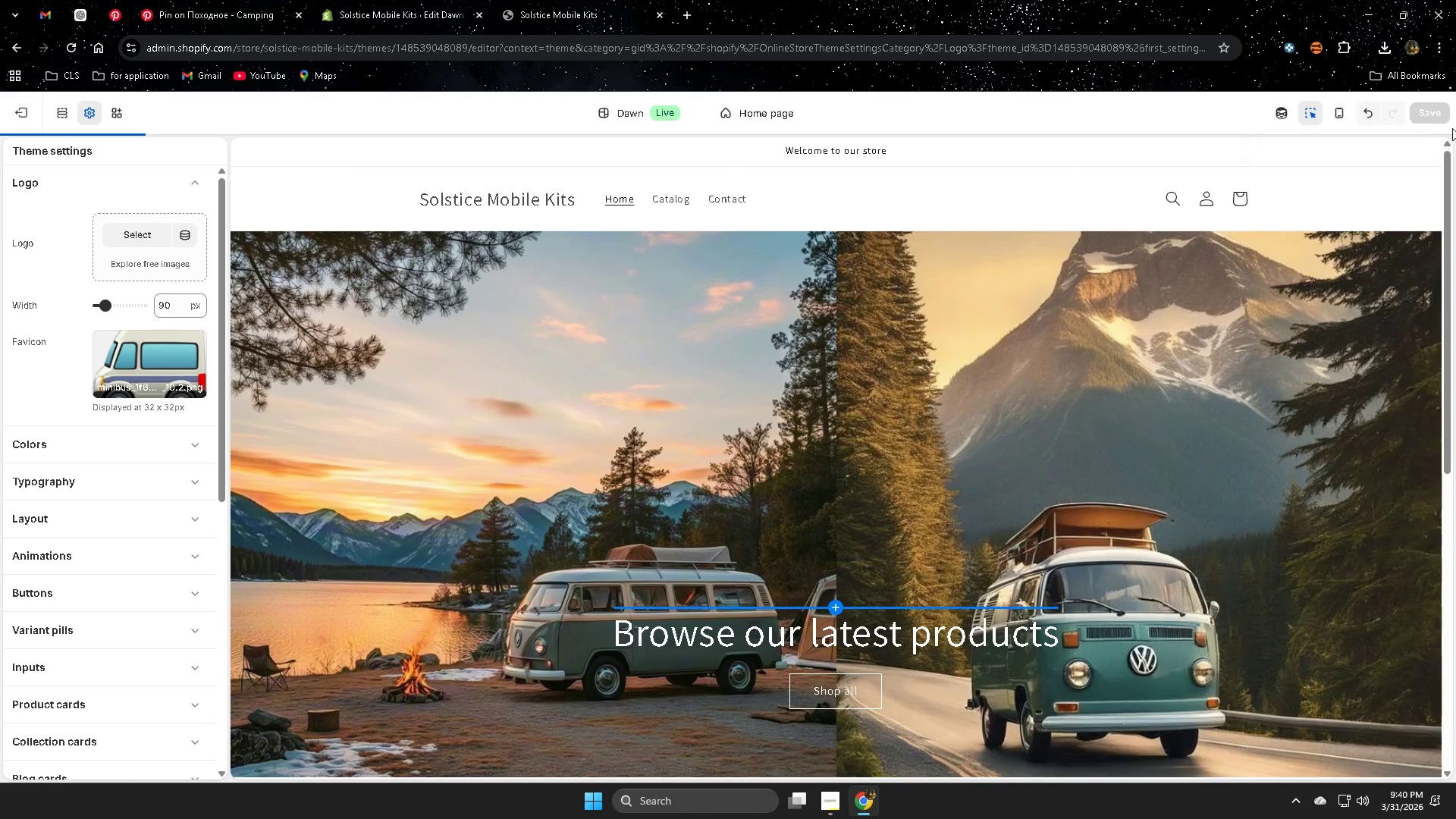 
left_click([1426, 111])
 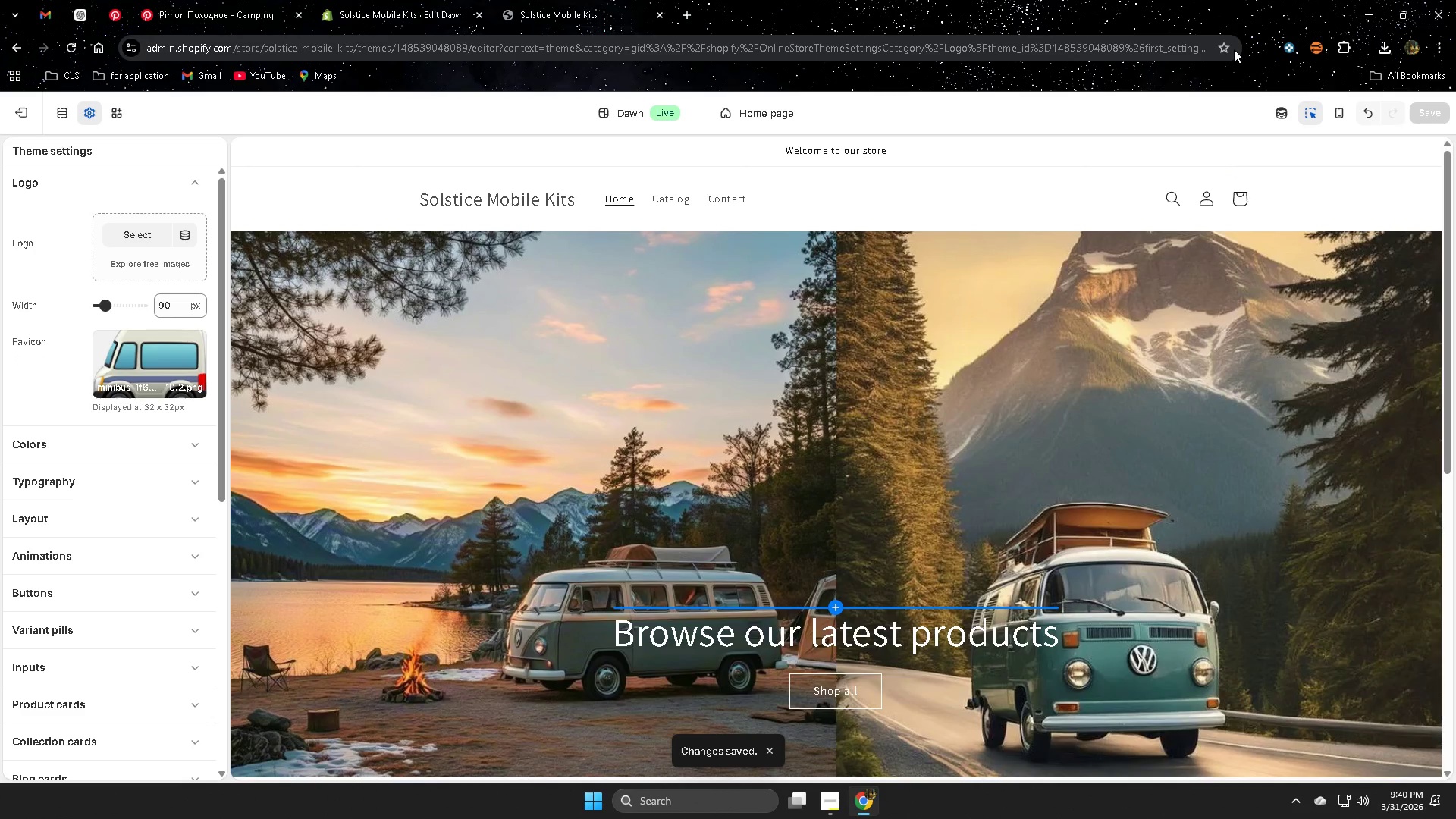 
wait(5.62)
 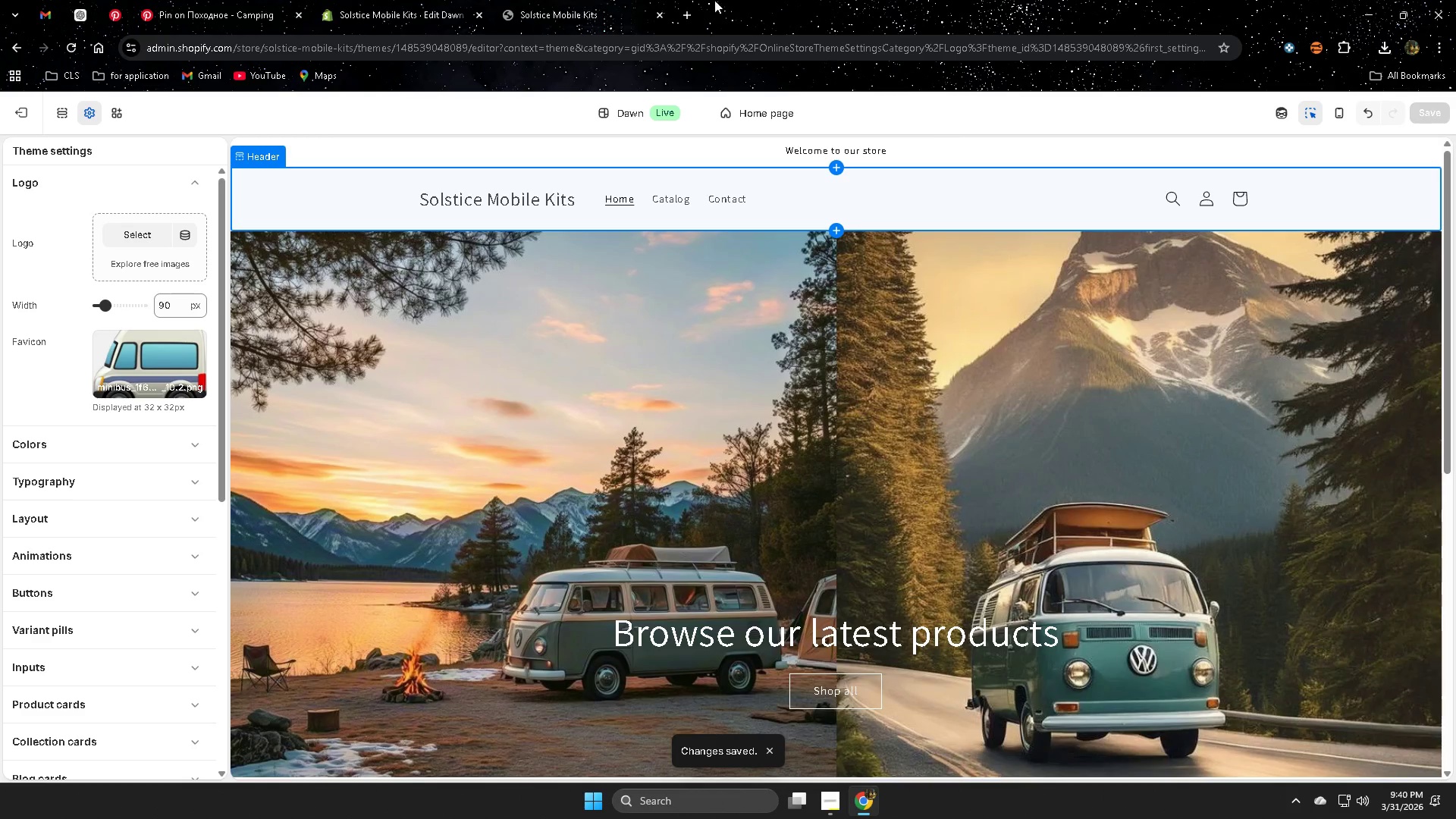 
left_click([77, 52])
 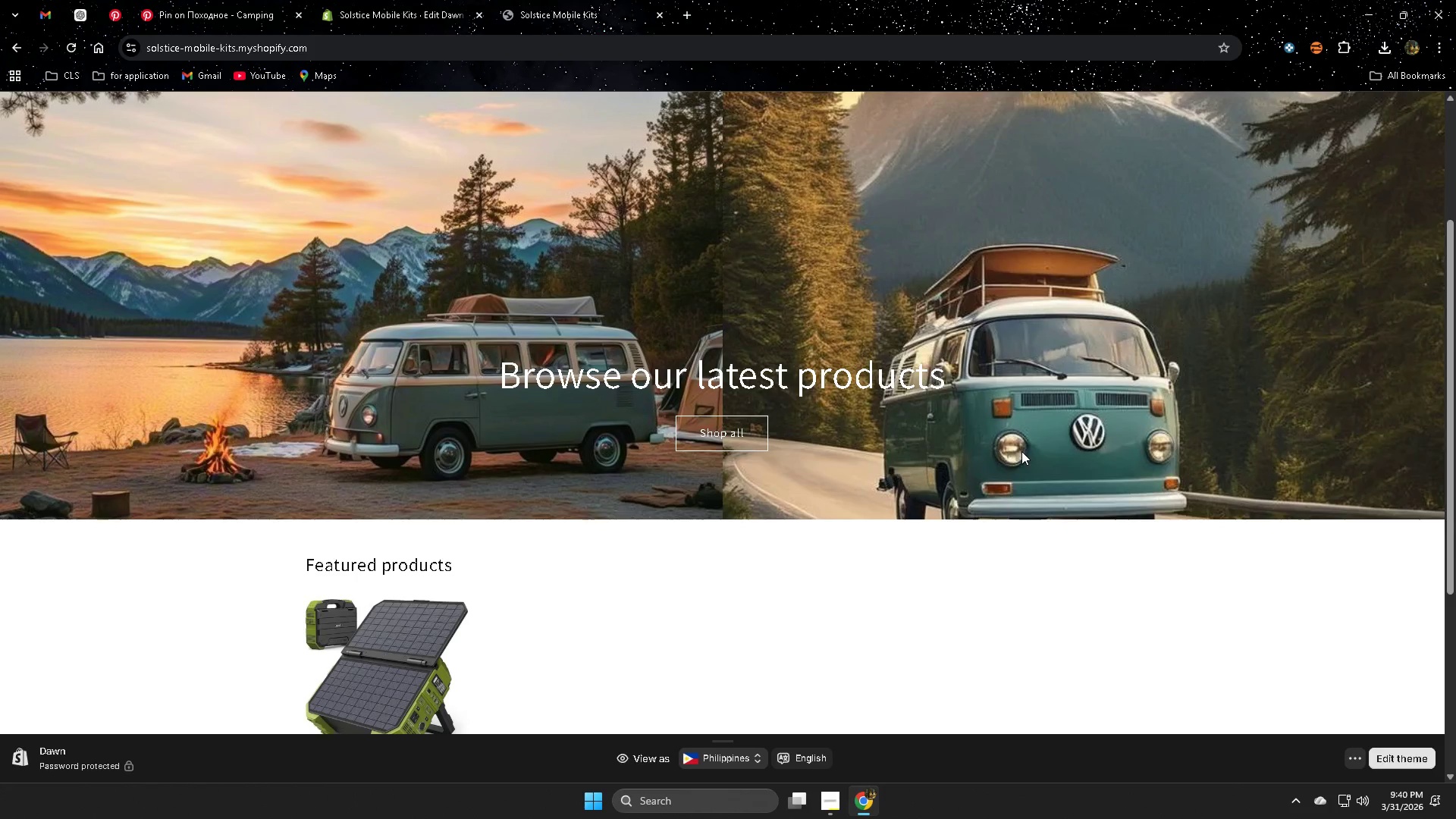 
scroll: coordinate [1185, 197], scroll_direction: none, amount: 0.0
 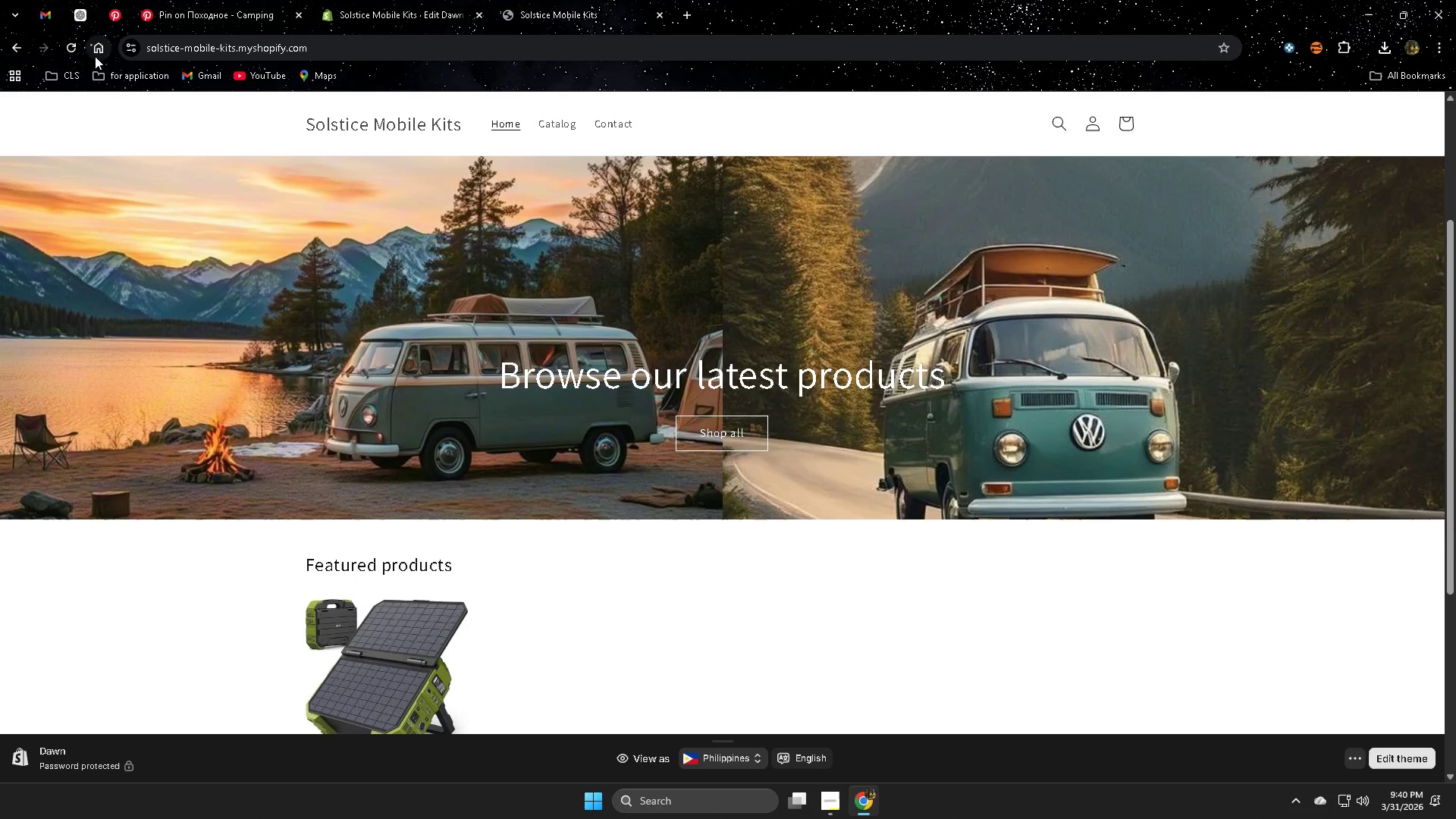 
scroll: coordinate [1020, 448], scroll_direction: down, amount: 4.0
 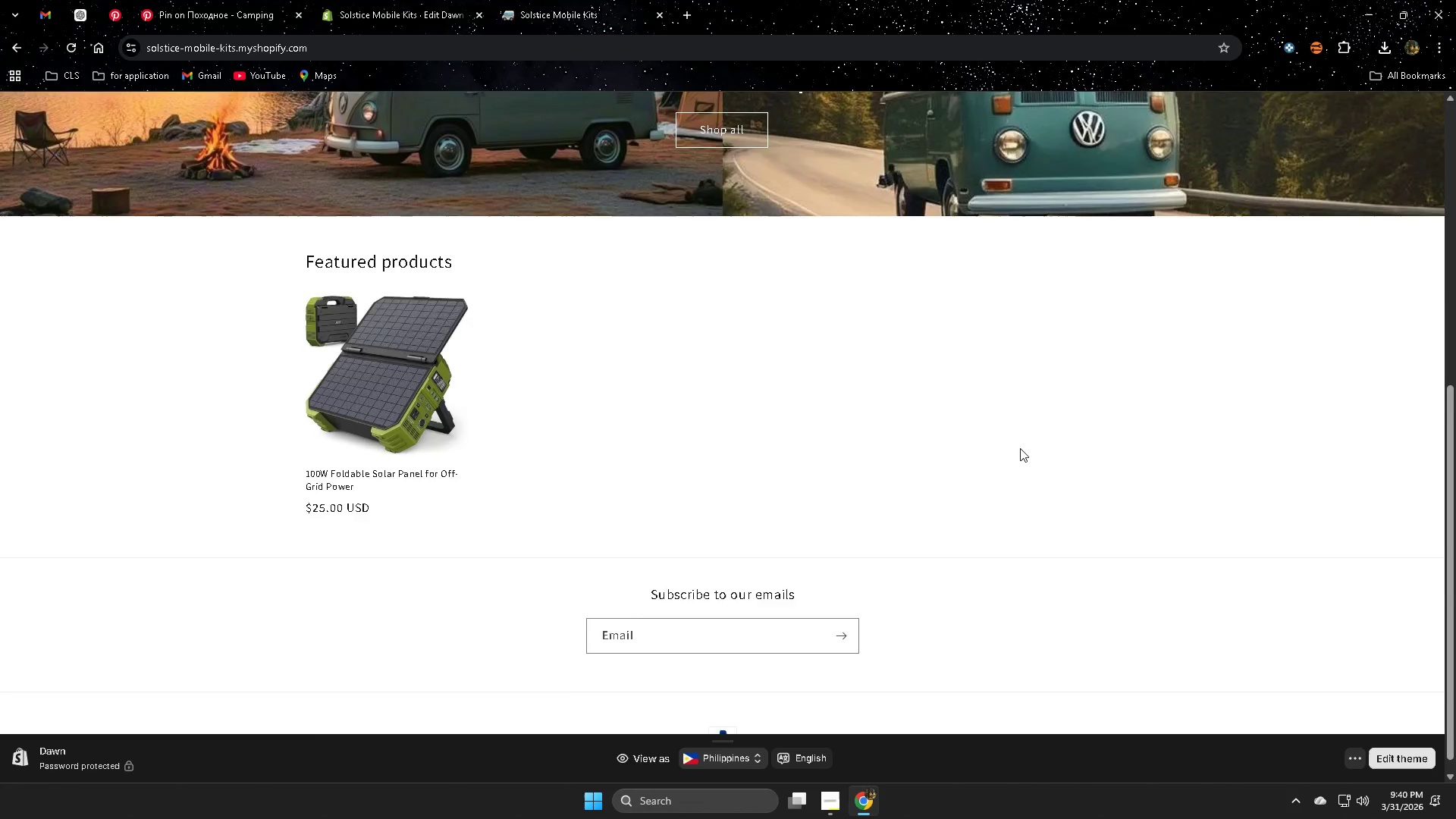 
scroll: coordinate [1014, 446], scroll_direction: up, amount: 6.0
 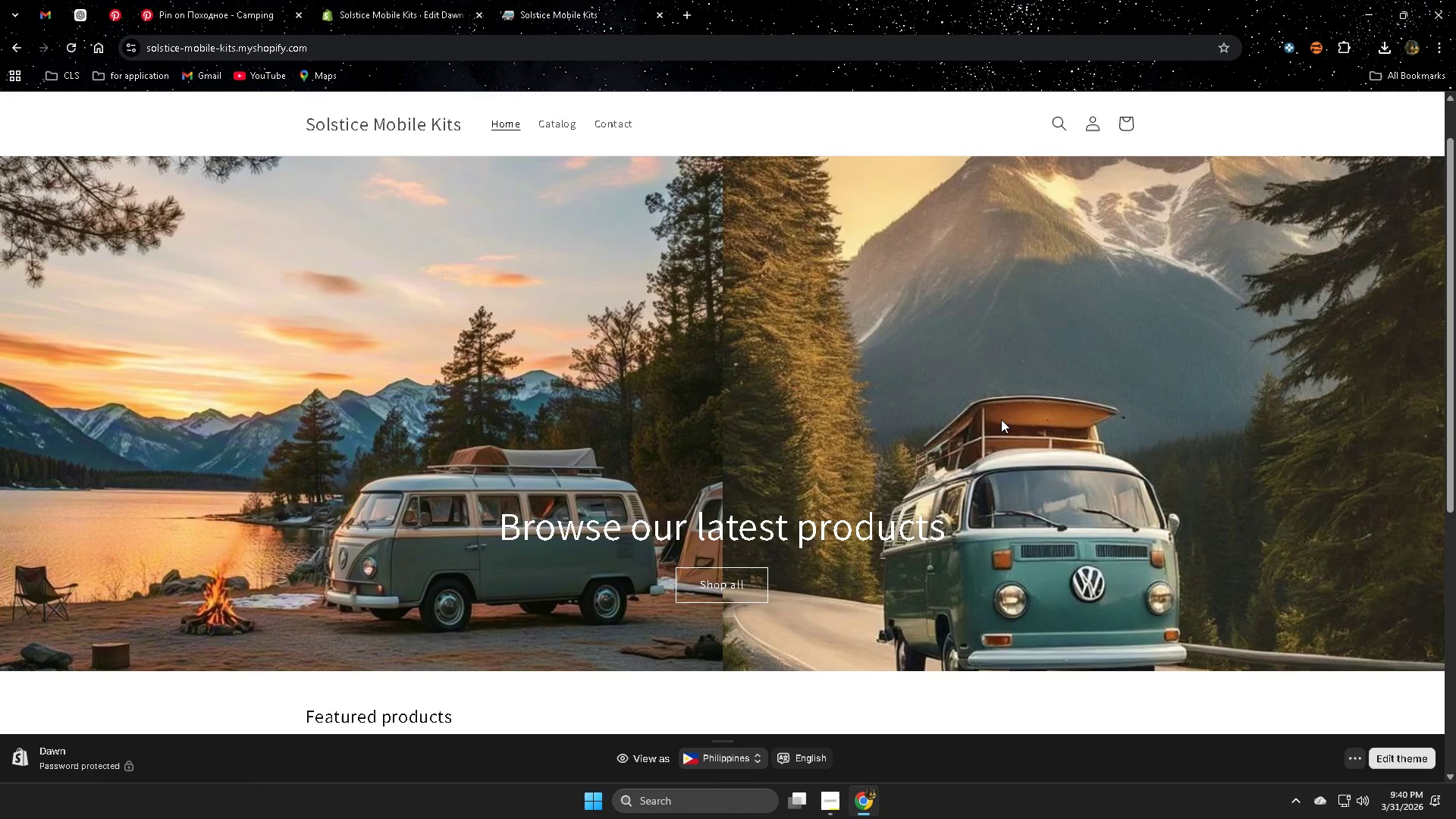 
scroll: coordinate [1023, 403], scroll_direction: down, amount: 3.0
 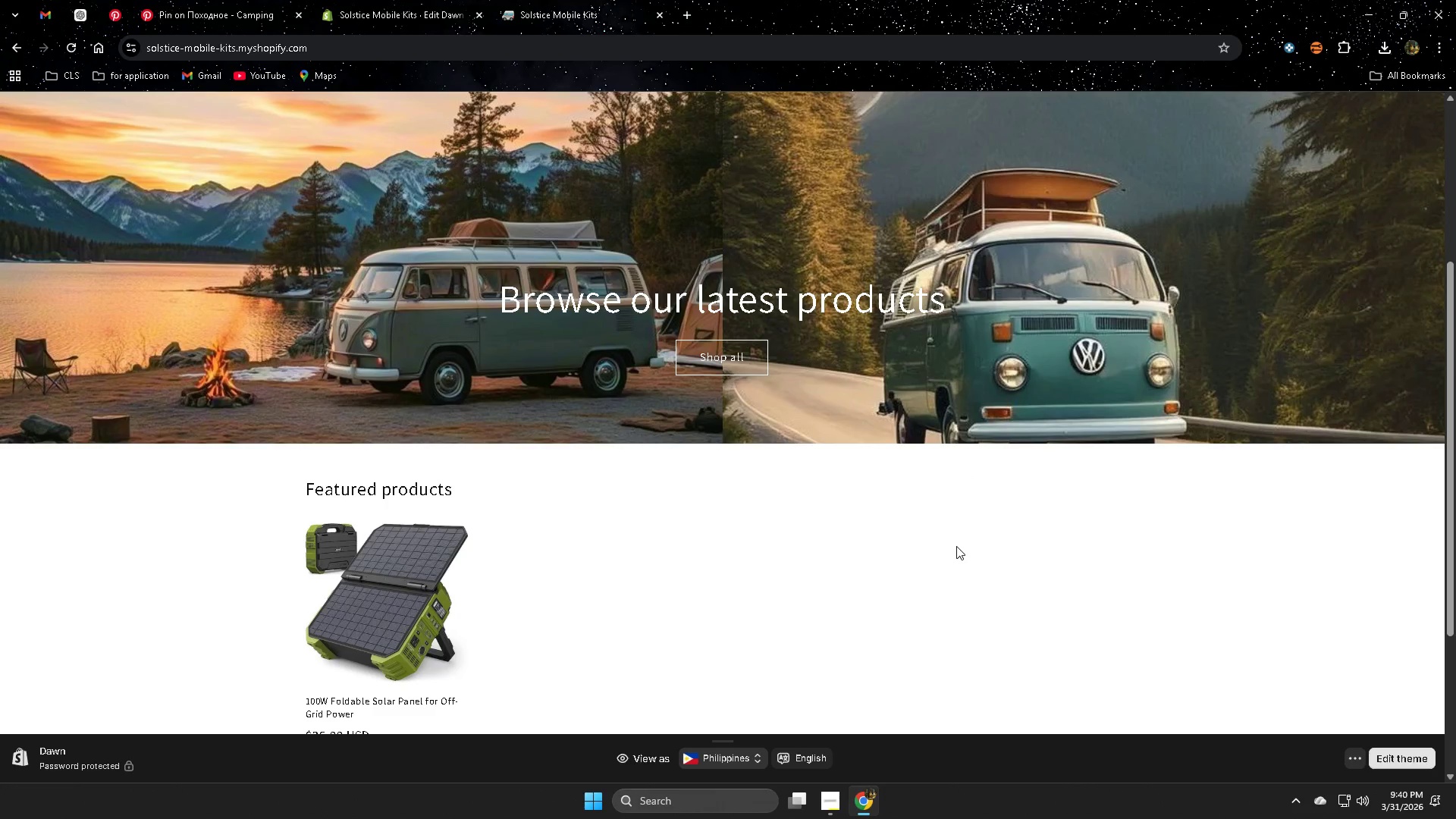 
left_click([376, 529])
 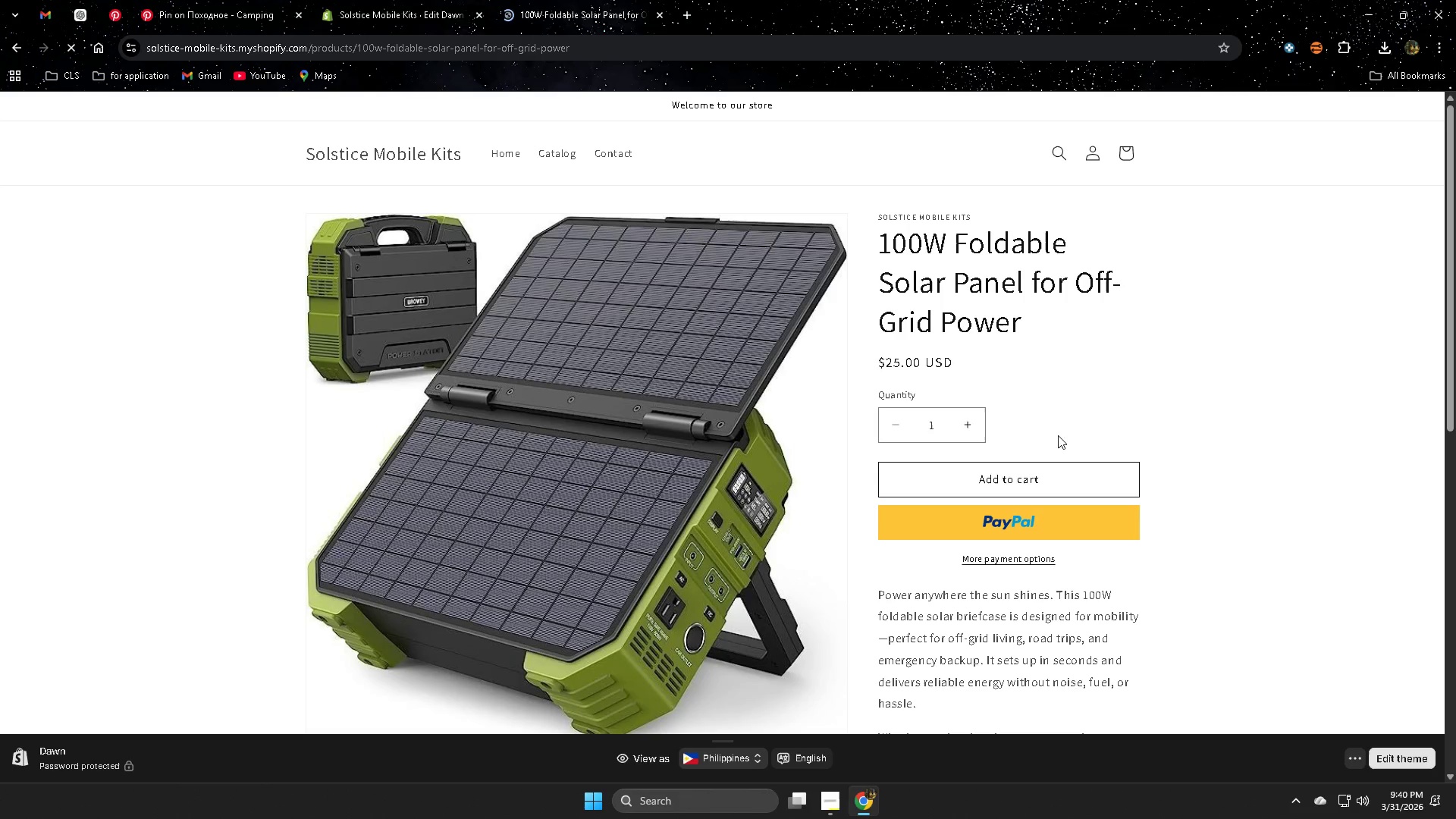 
scroll: coordinate [950, 522], scroll_direction: up, amount: 2.0
 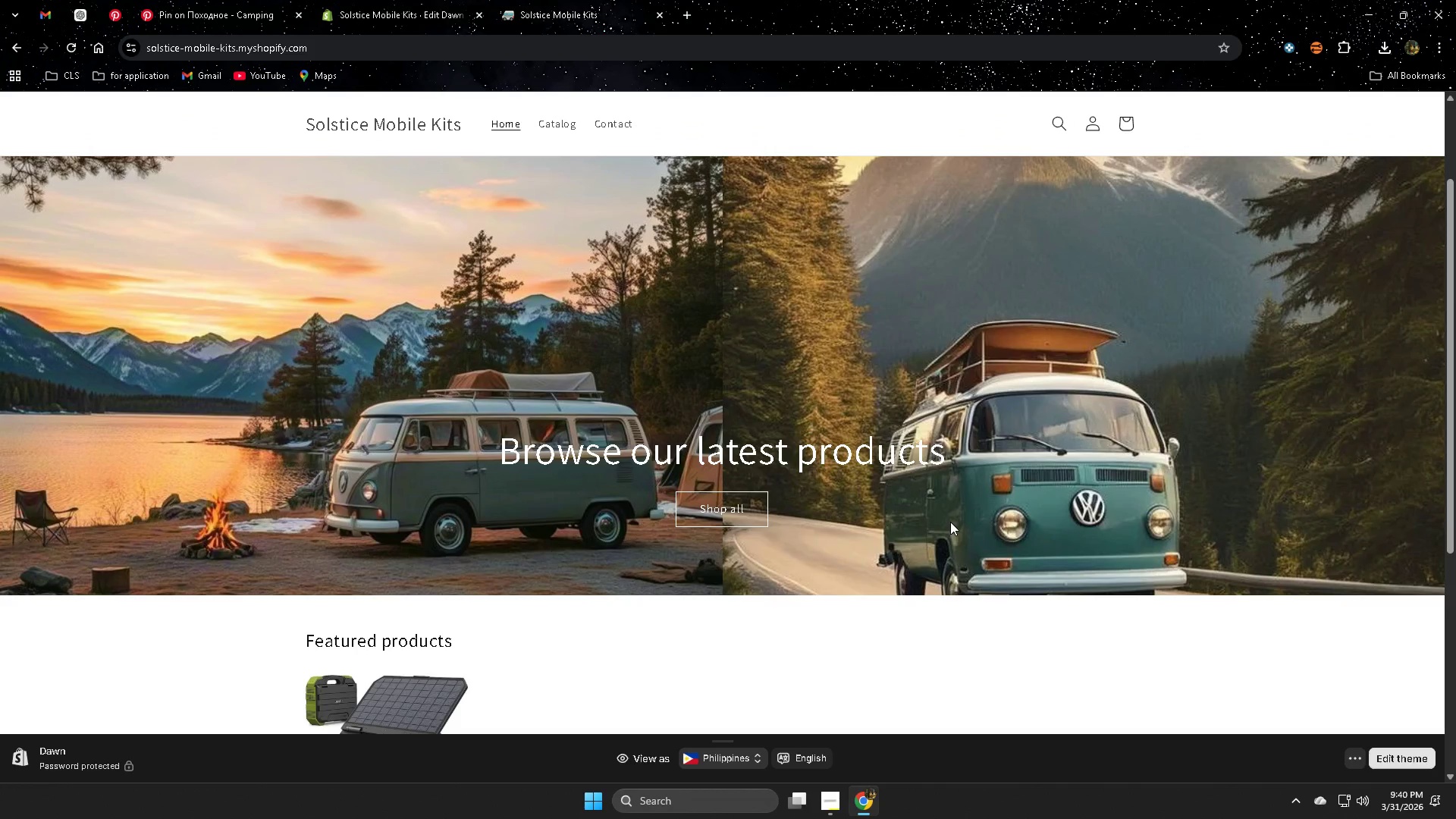 
scroll: coordinate [1449, 419], scroll_direction: down, amount: 11.0
 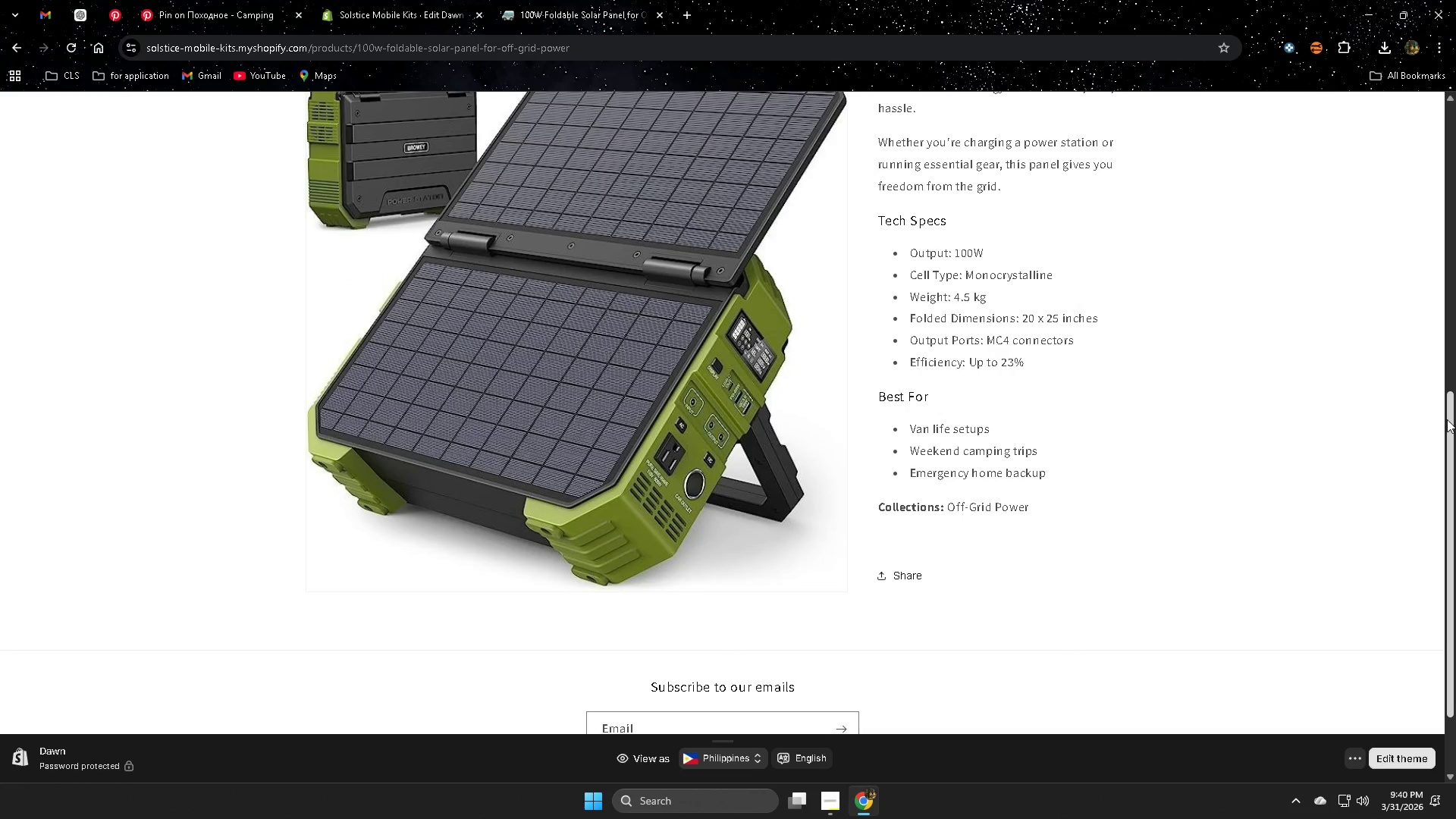 
left_click([658, 18])
 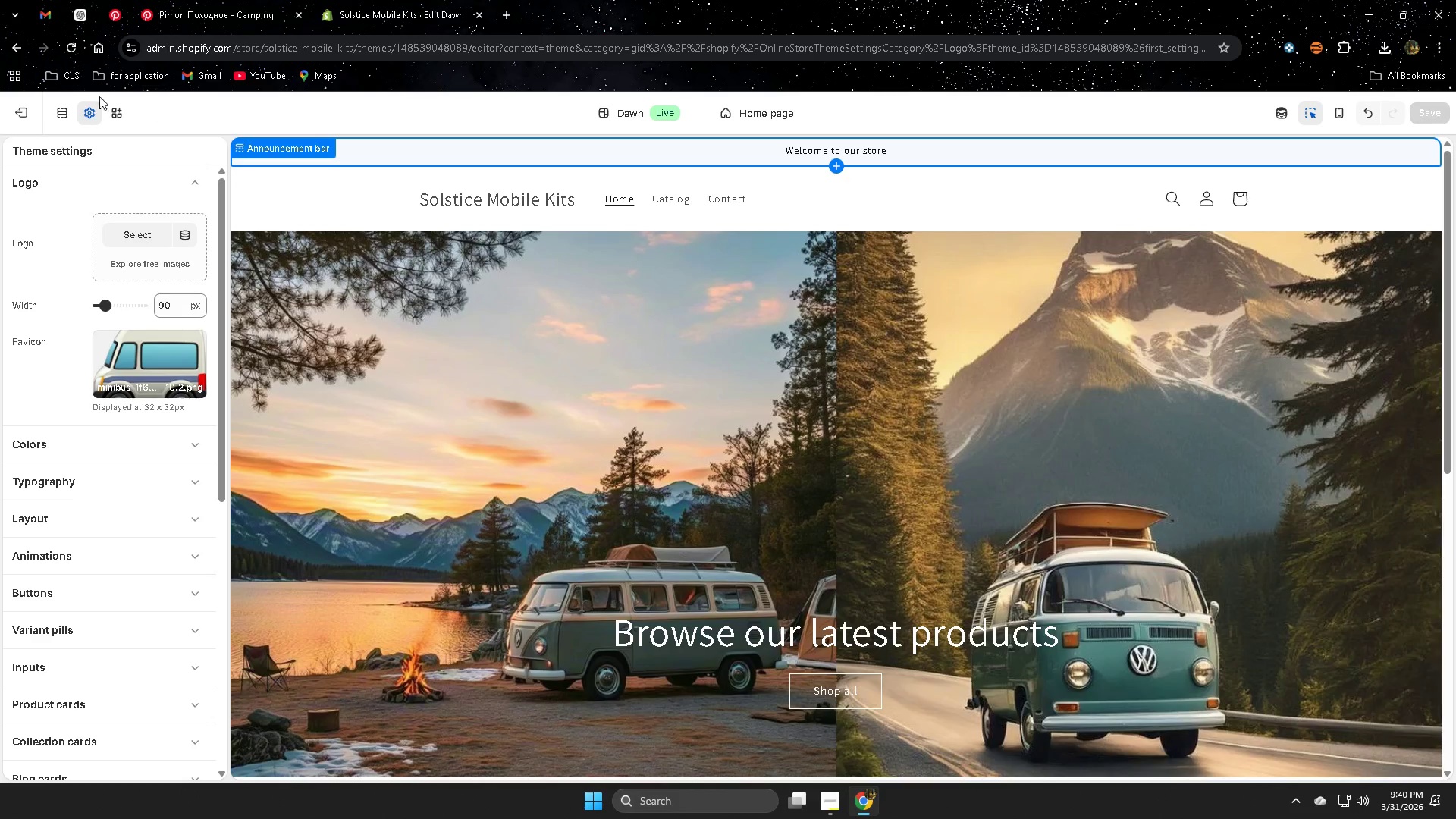 
scroll: coordinate [1447, 419], scroll_direction: up, amount: 3.0
 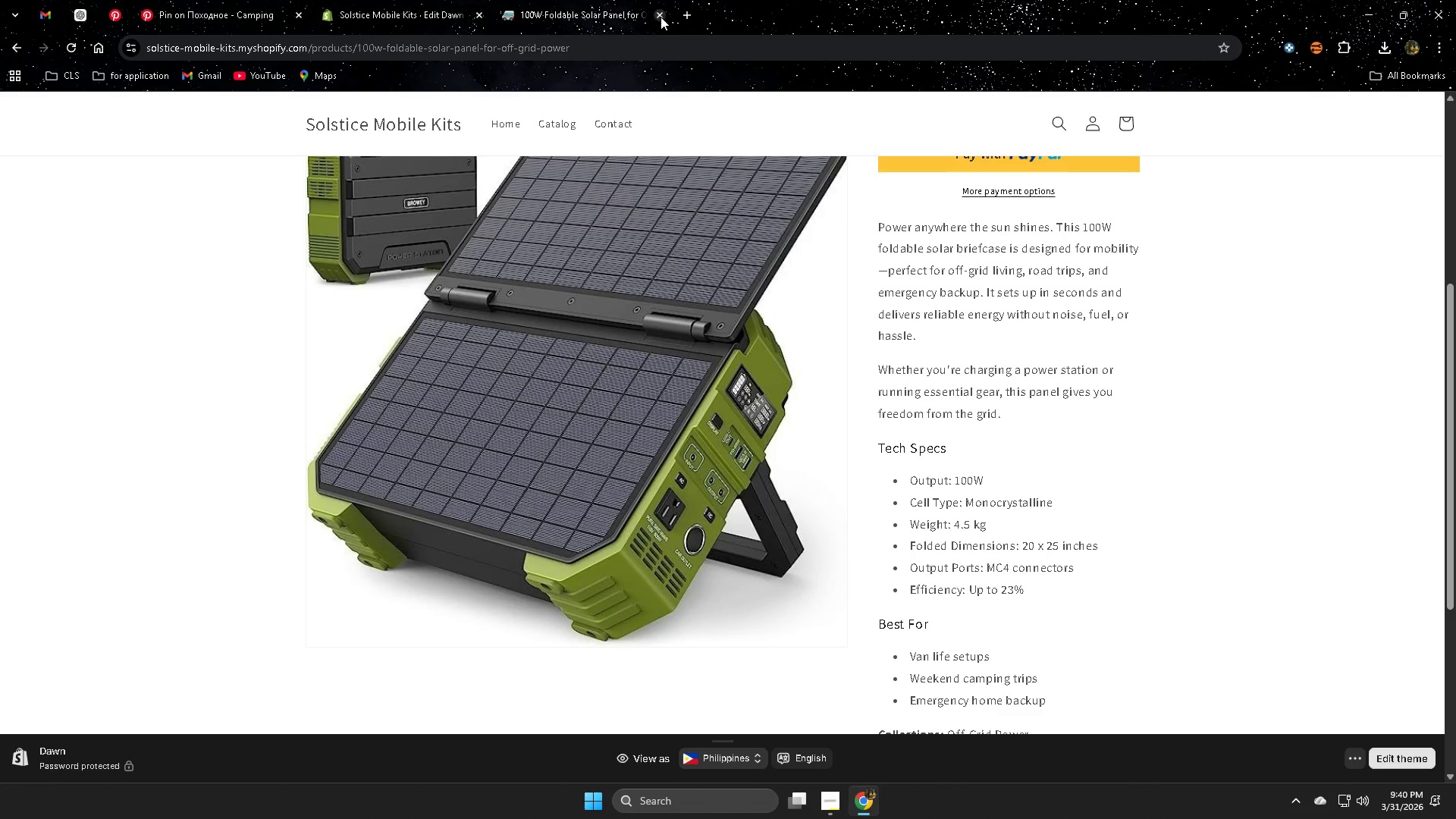 
left_click([30, 115])
 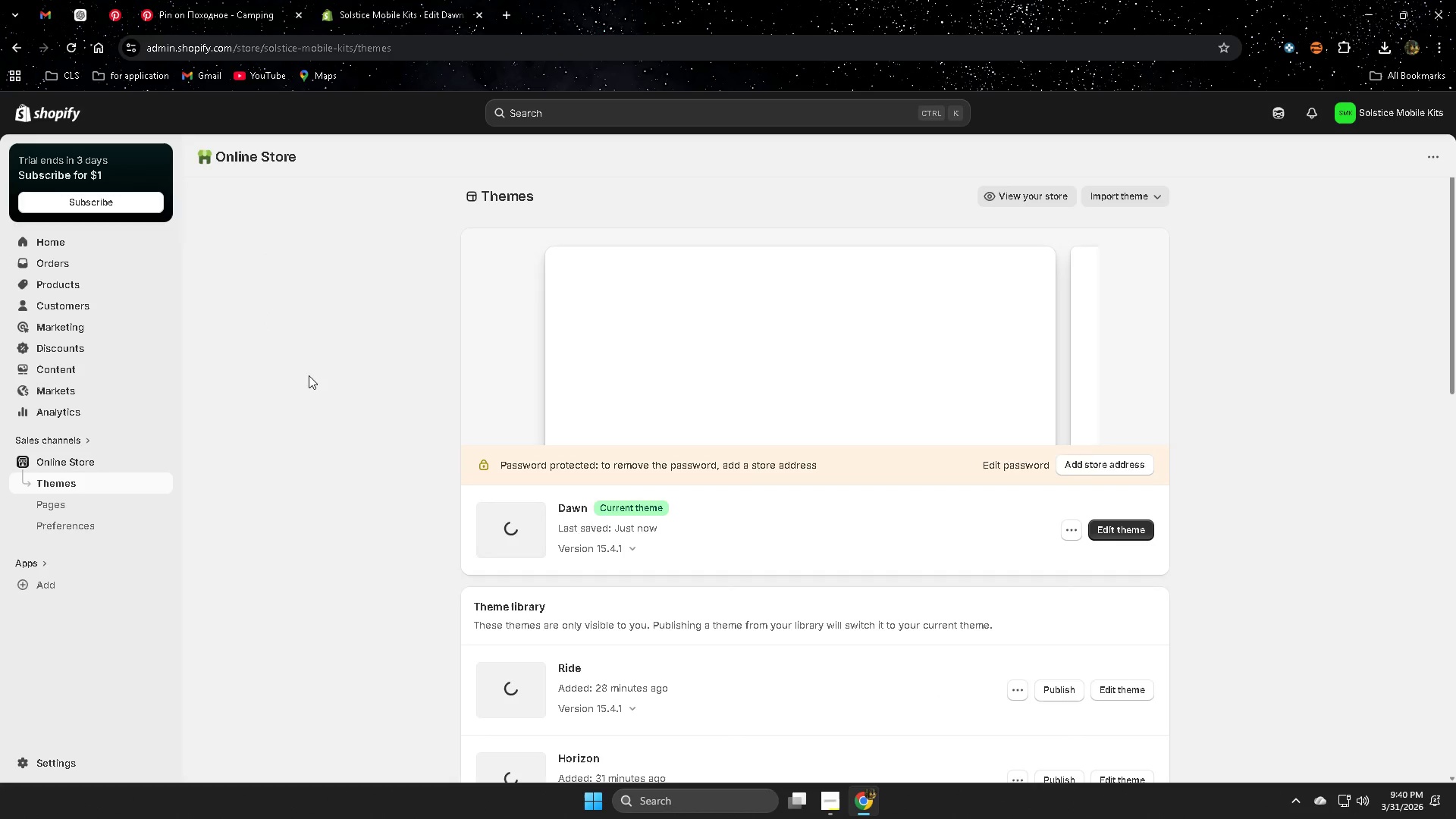 
left_click([60, 284])
 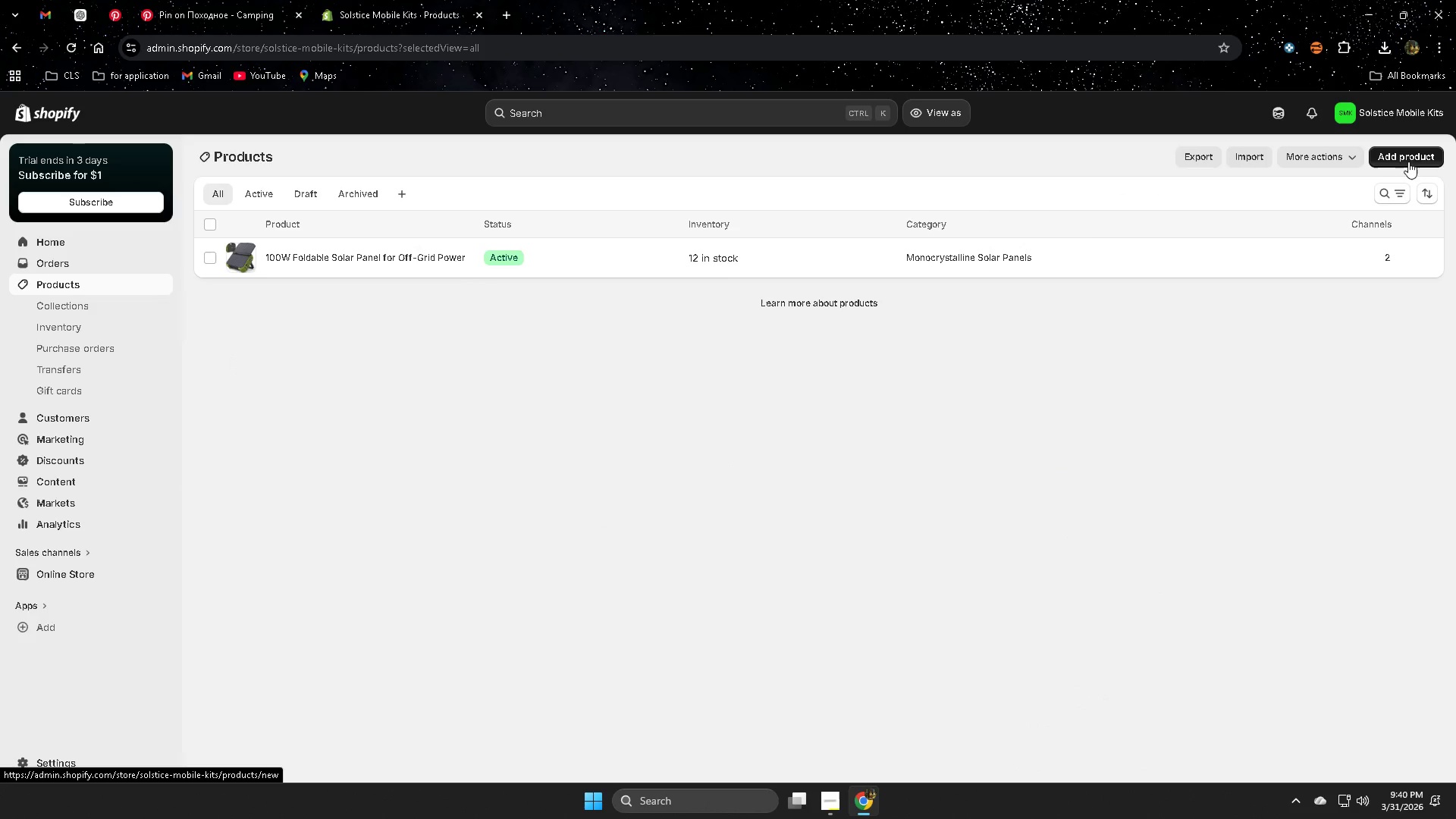 
left_click([1353, 161])
 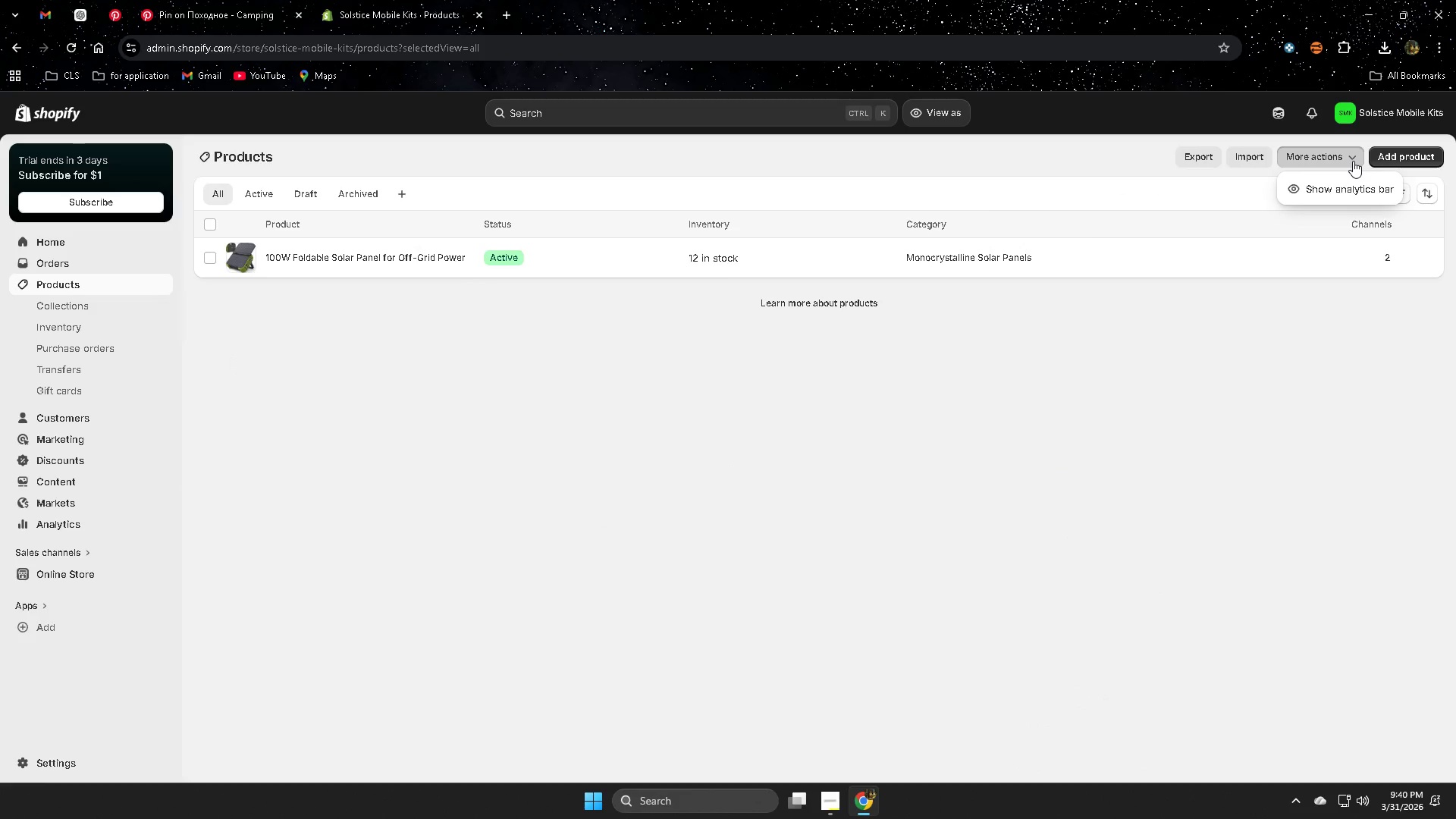 
left_click([1353, 161])
 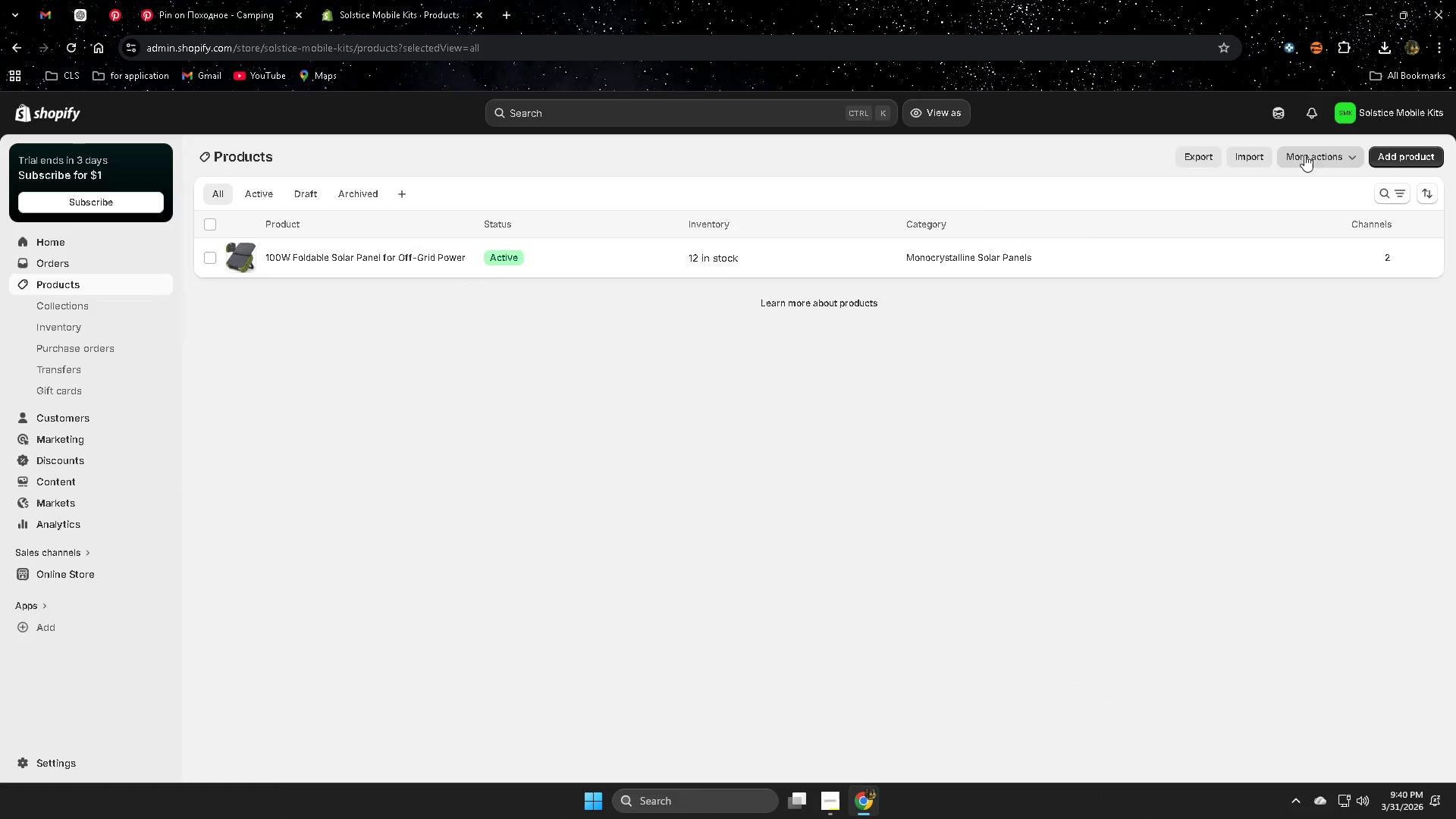 
left_click([1408, 152])
 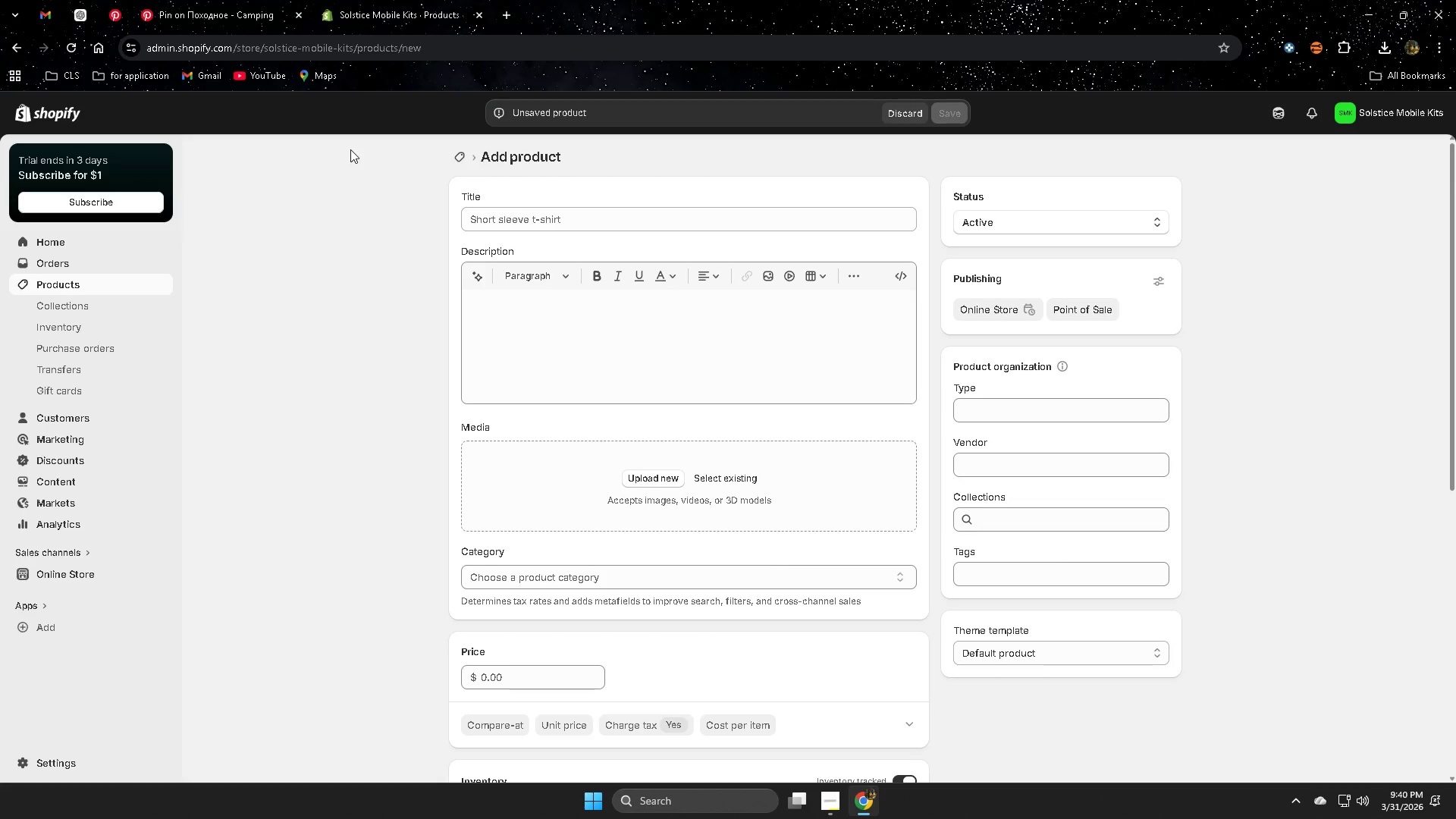 
wait(6.91)
 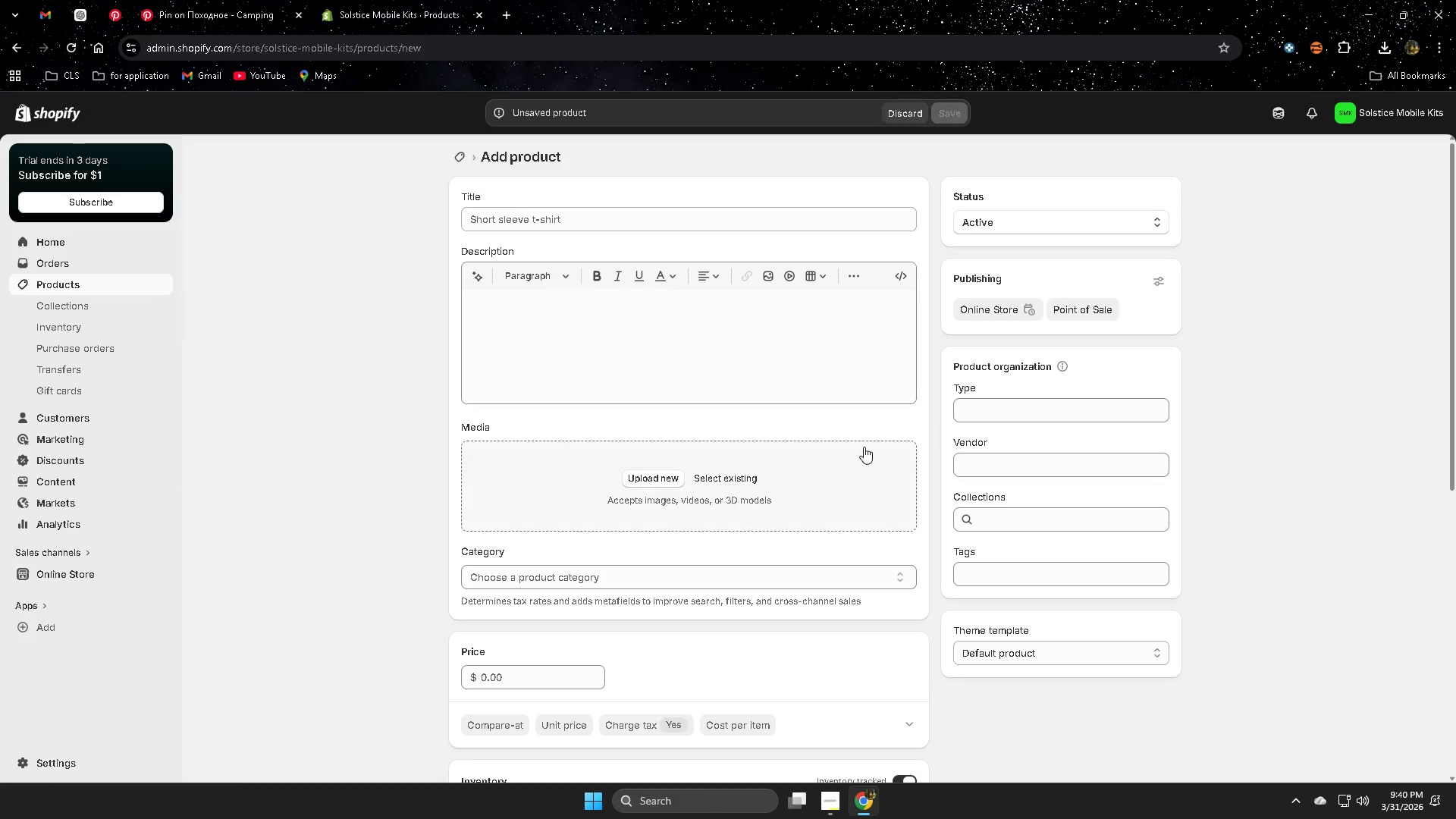 
left_click([825, 799])